 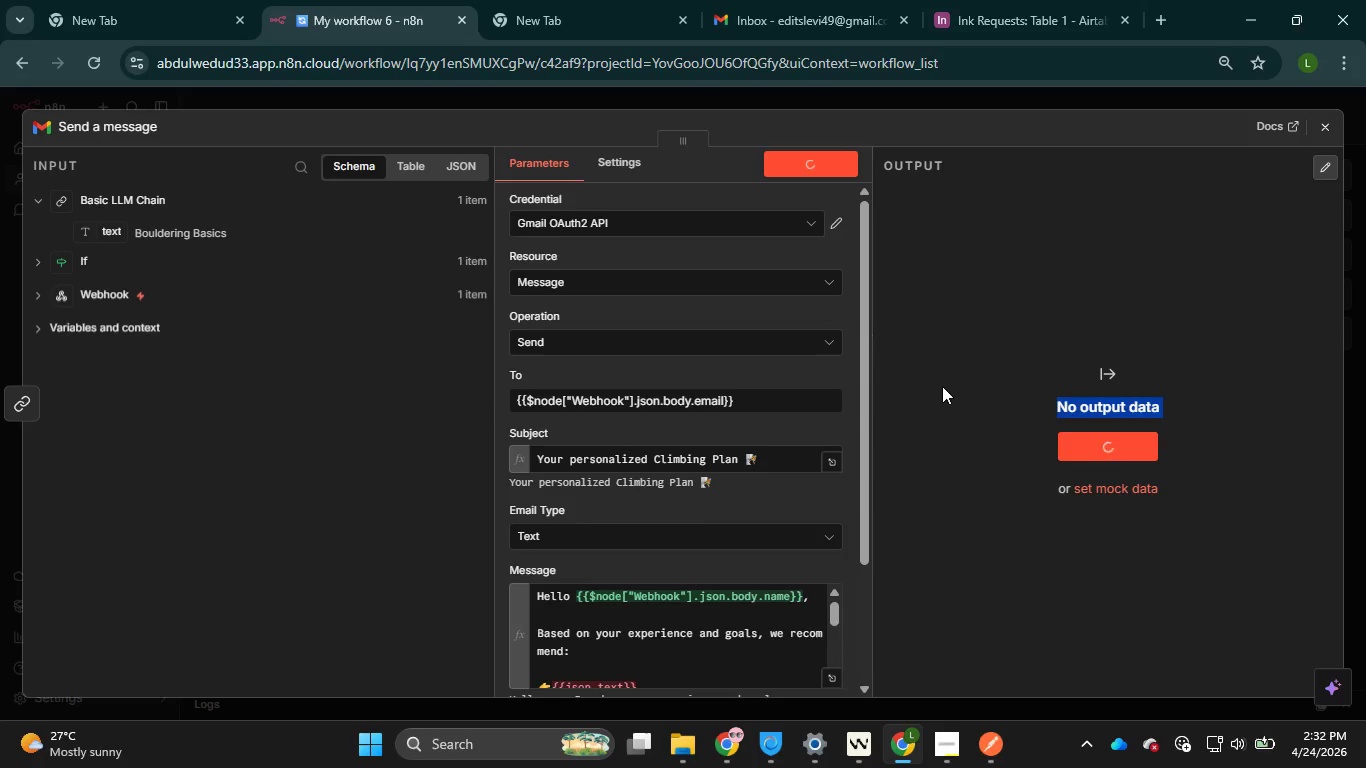 
mouse_move([1029, 491])
 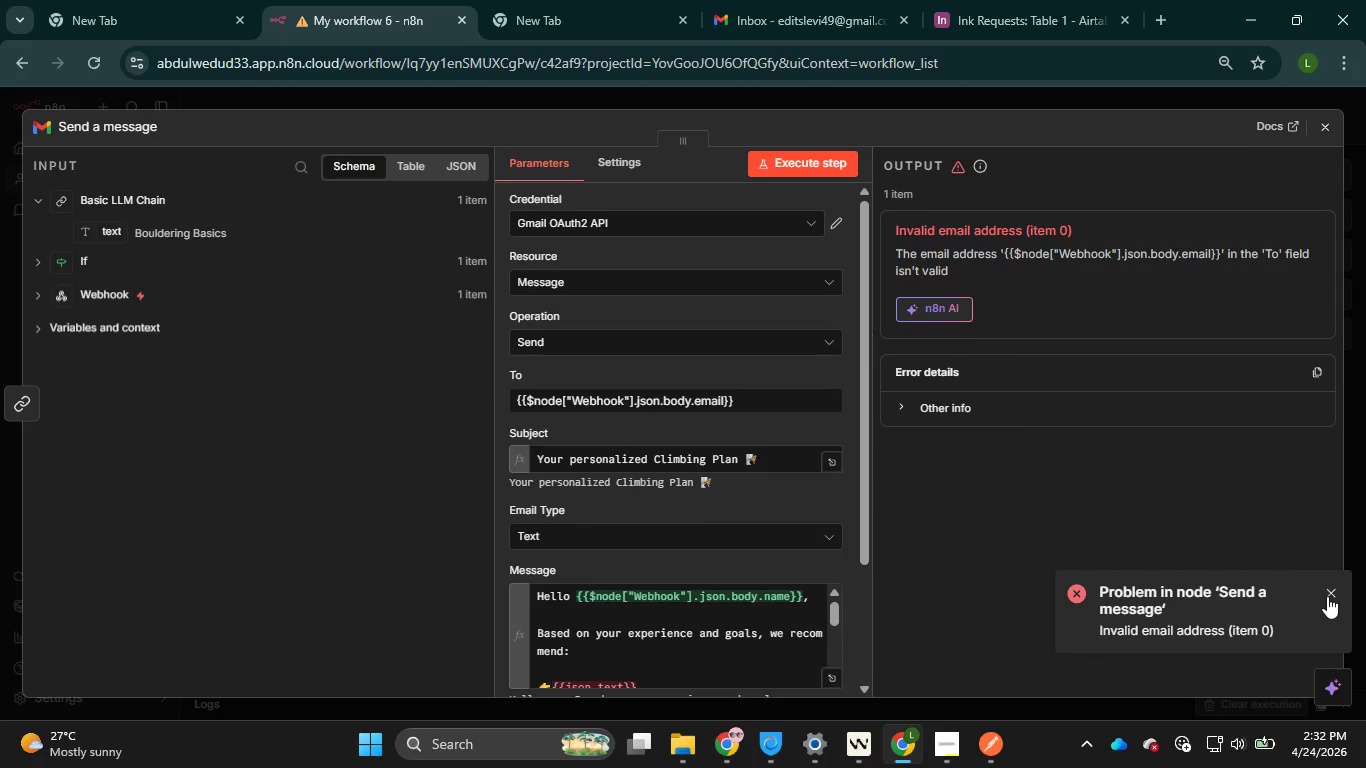 
left_click([1327, 596])
 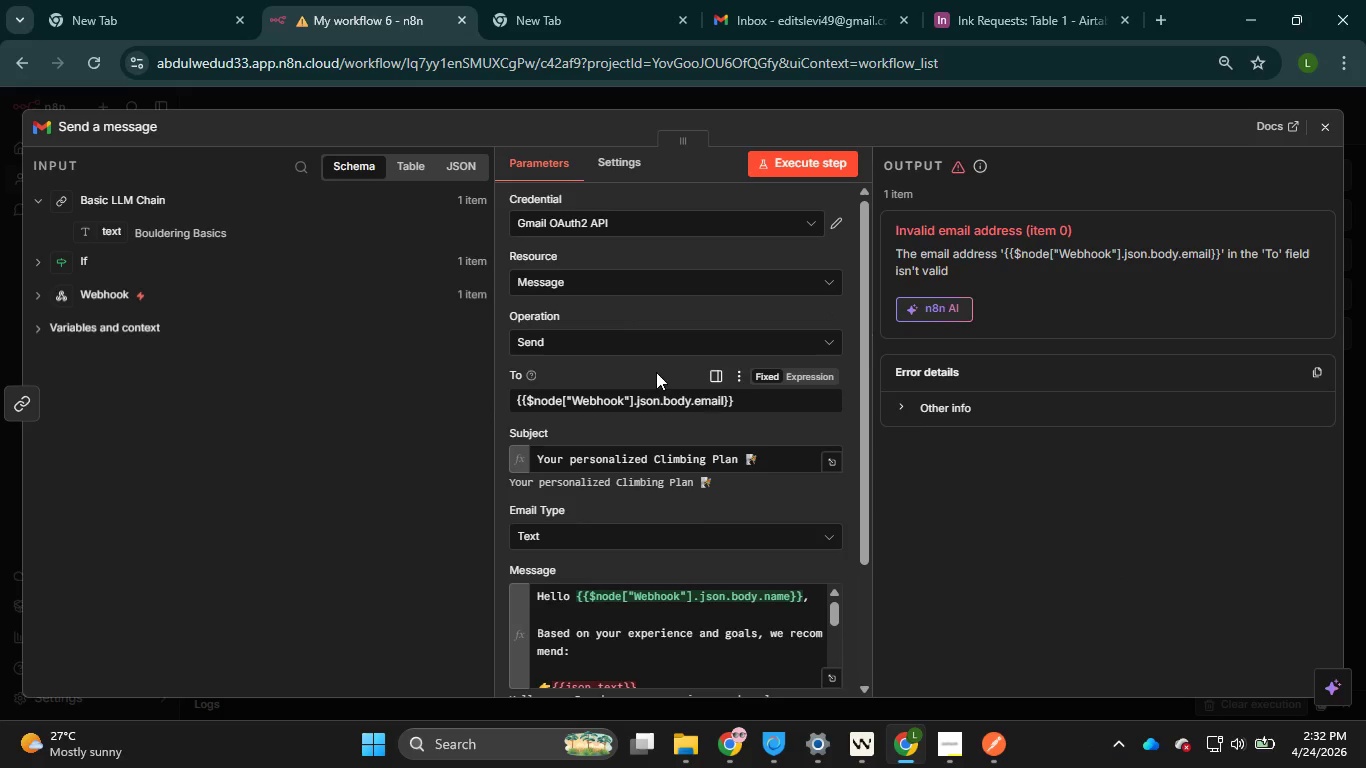 
wait(6.77)
 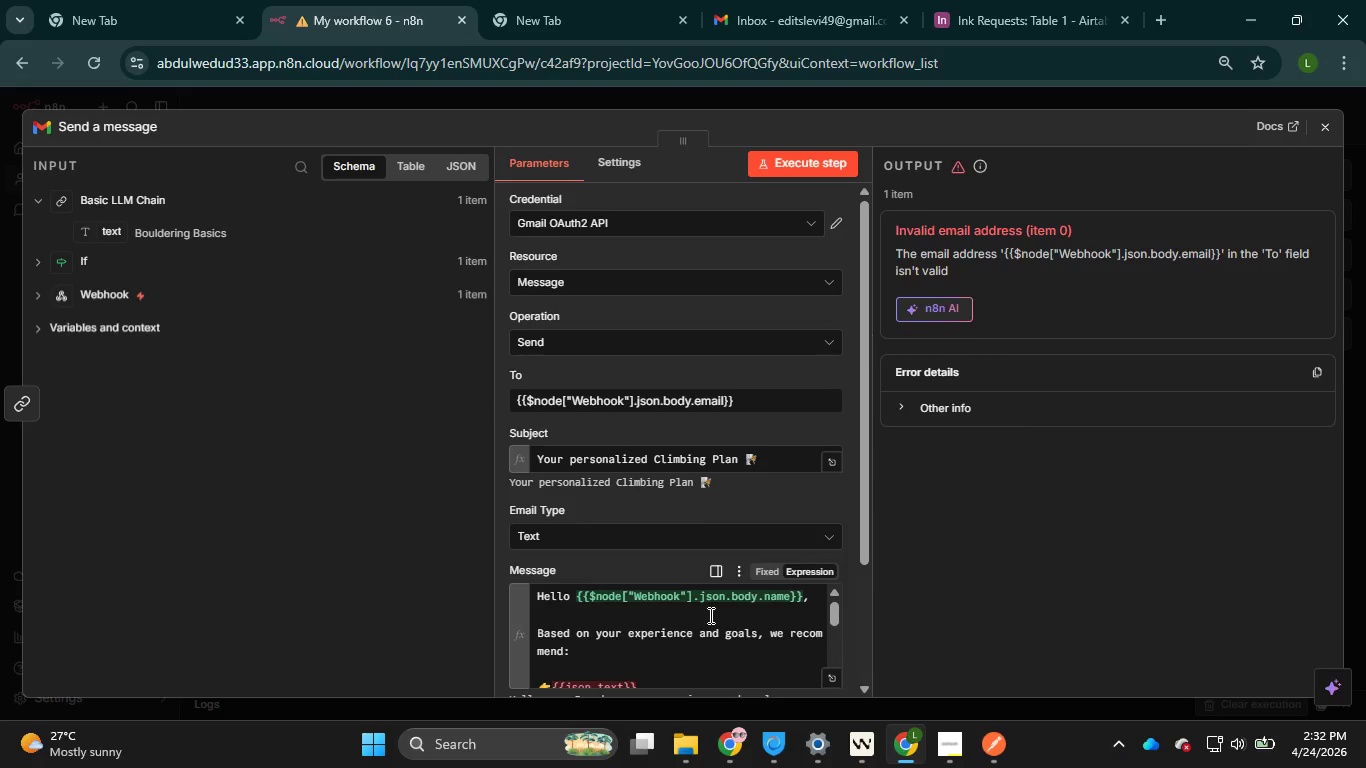 
mouse_move([661, 404])
 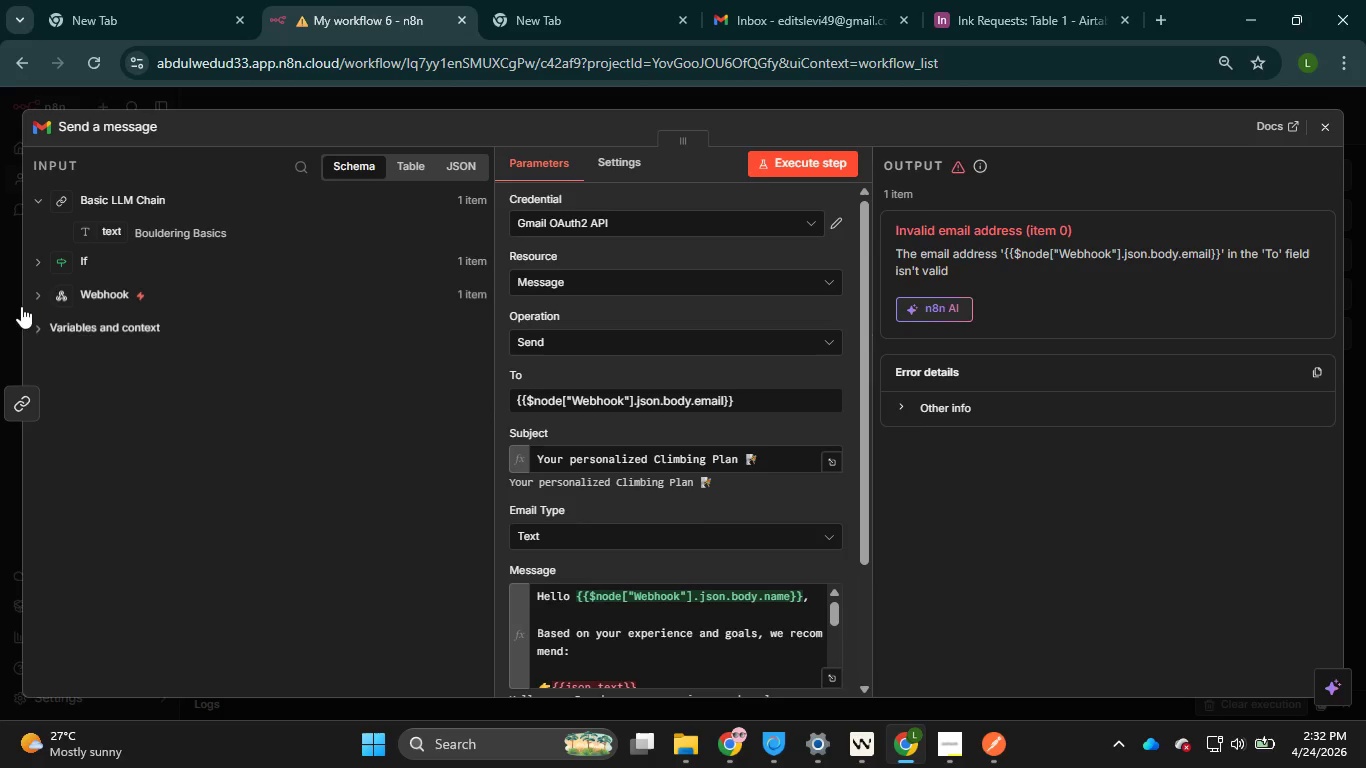 
left_click([35, 296])
 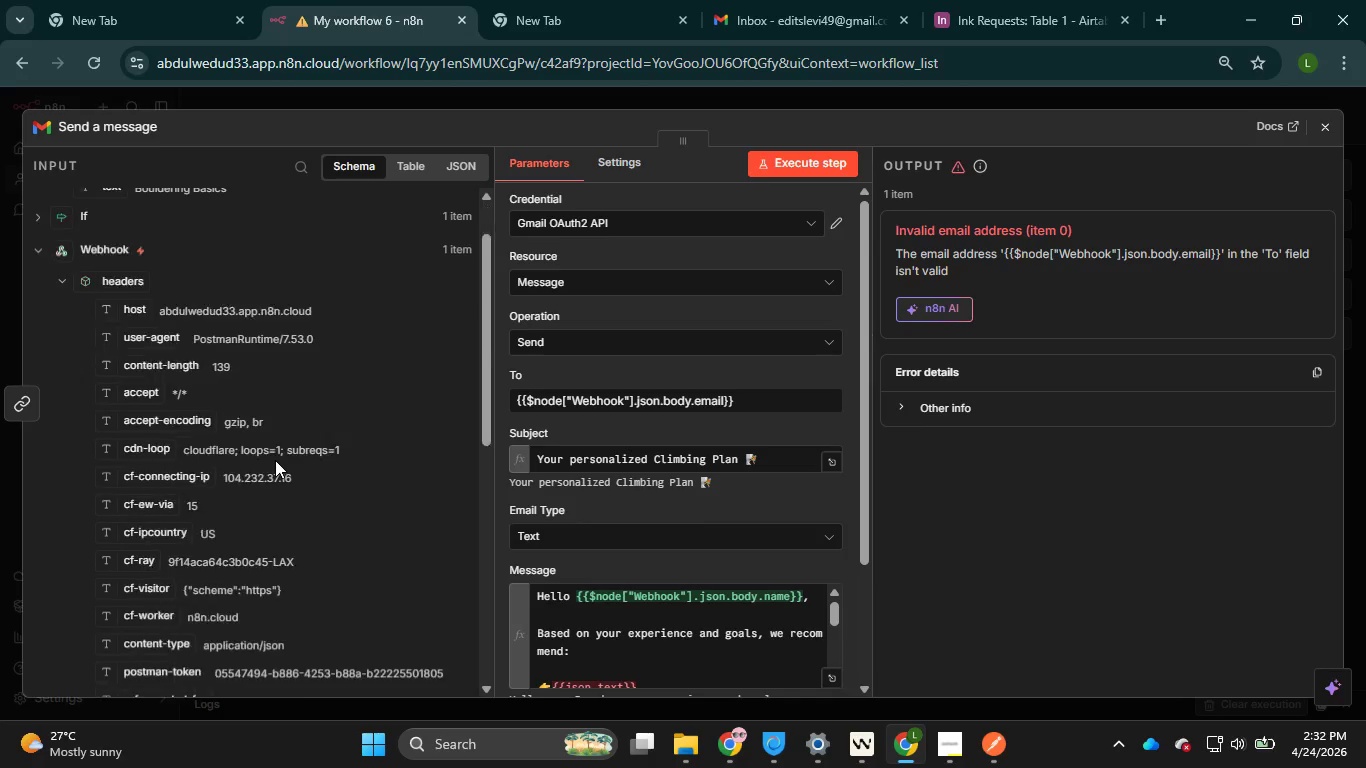 
scroll: coordinate [275, 460], scroll_direction: down, amount: 6.0
 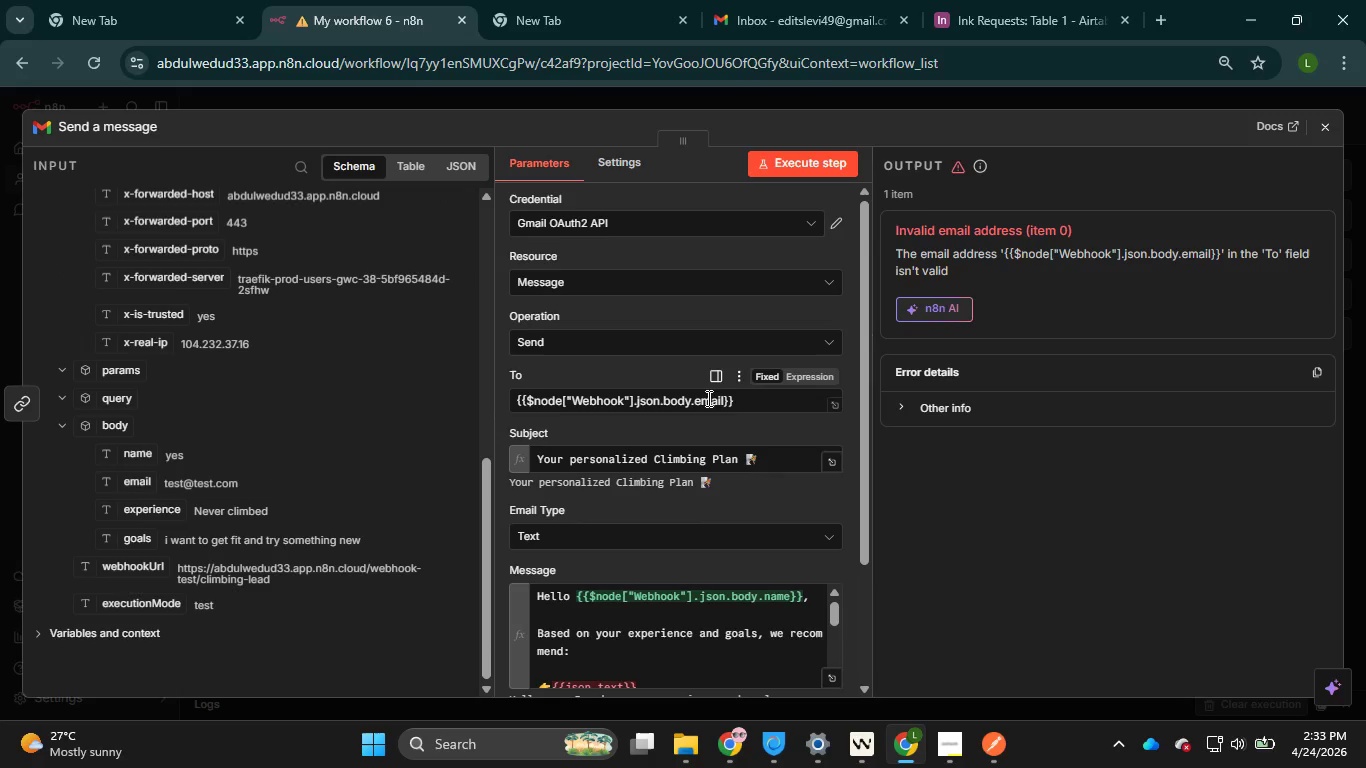 
left_click([707, 398])
 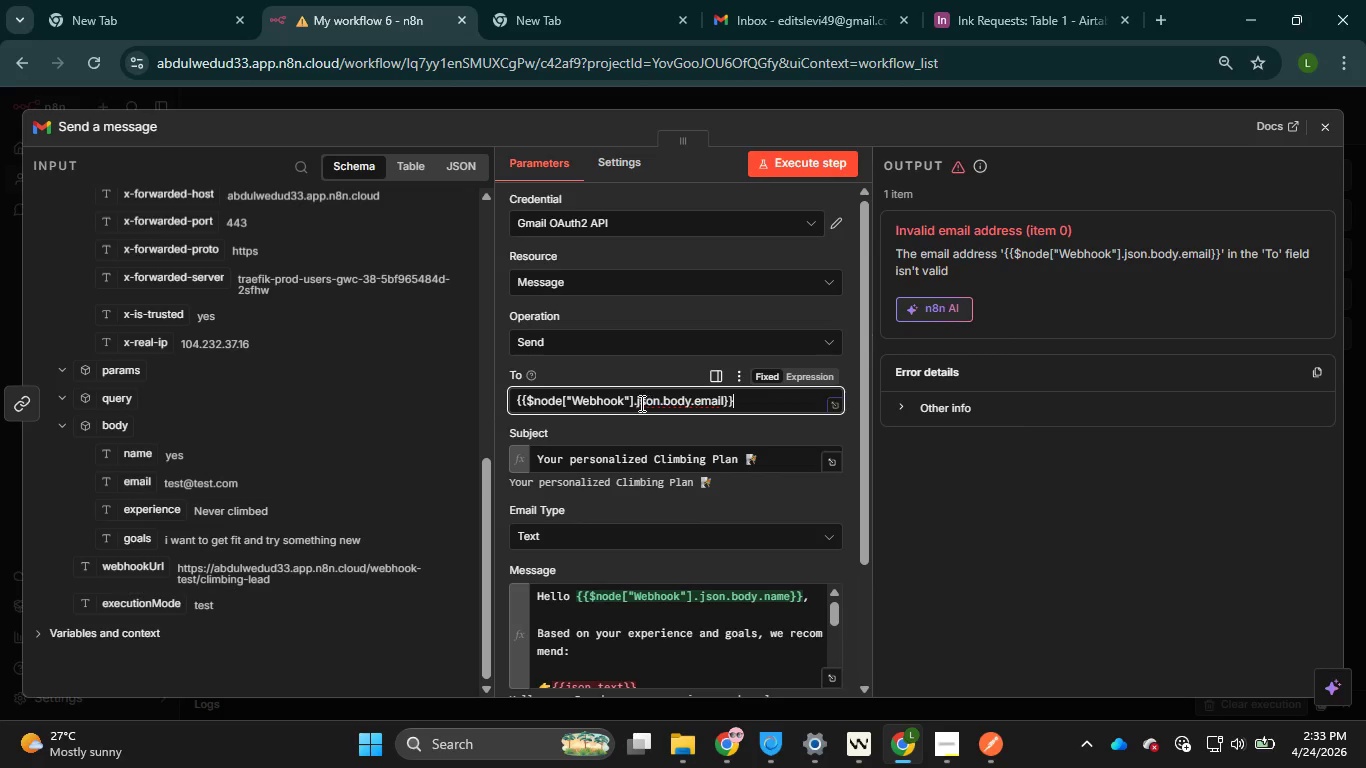 
left_click([635, 403])
 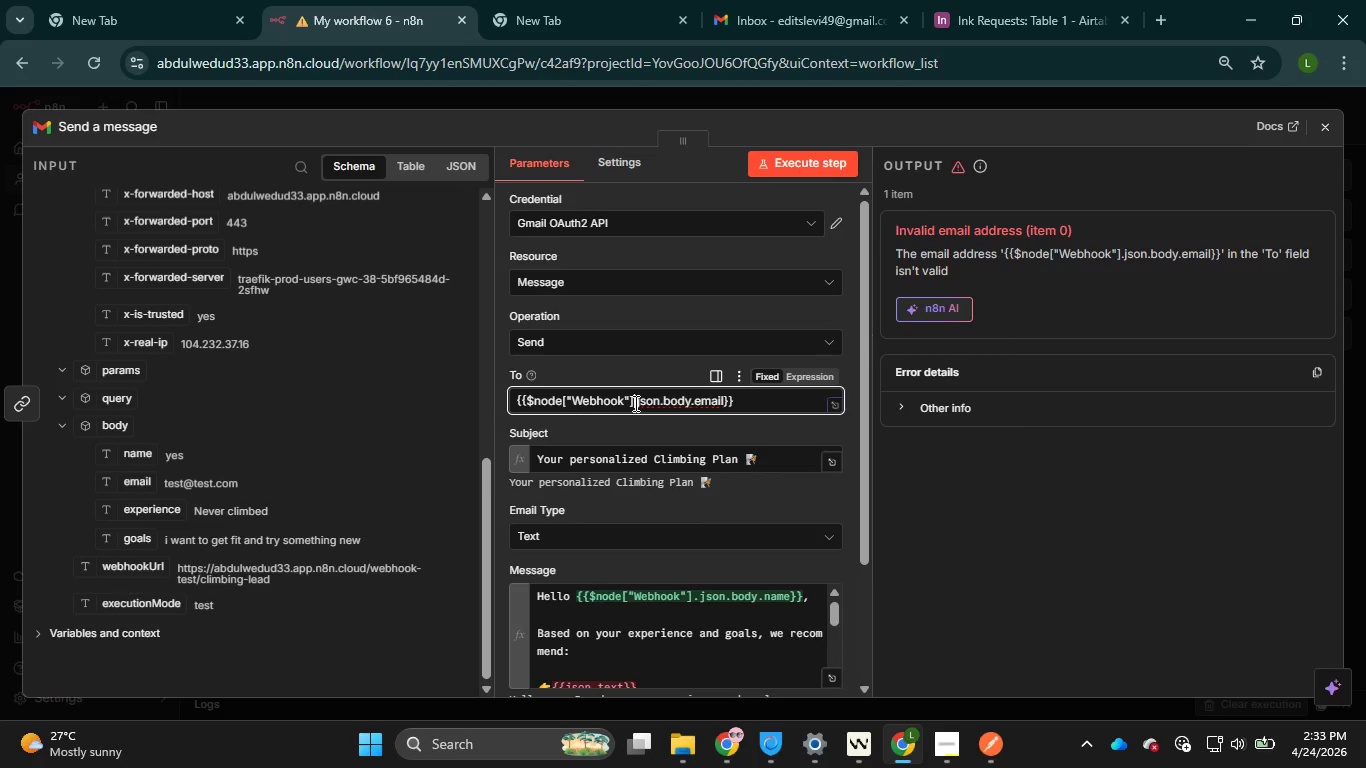 
key(Backspace)
 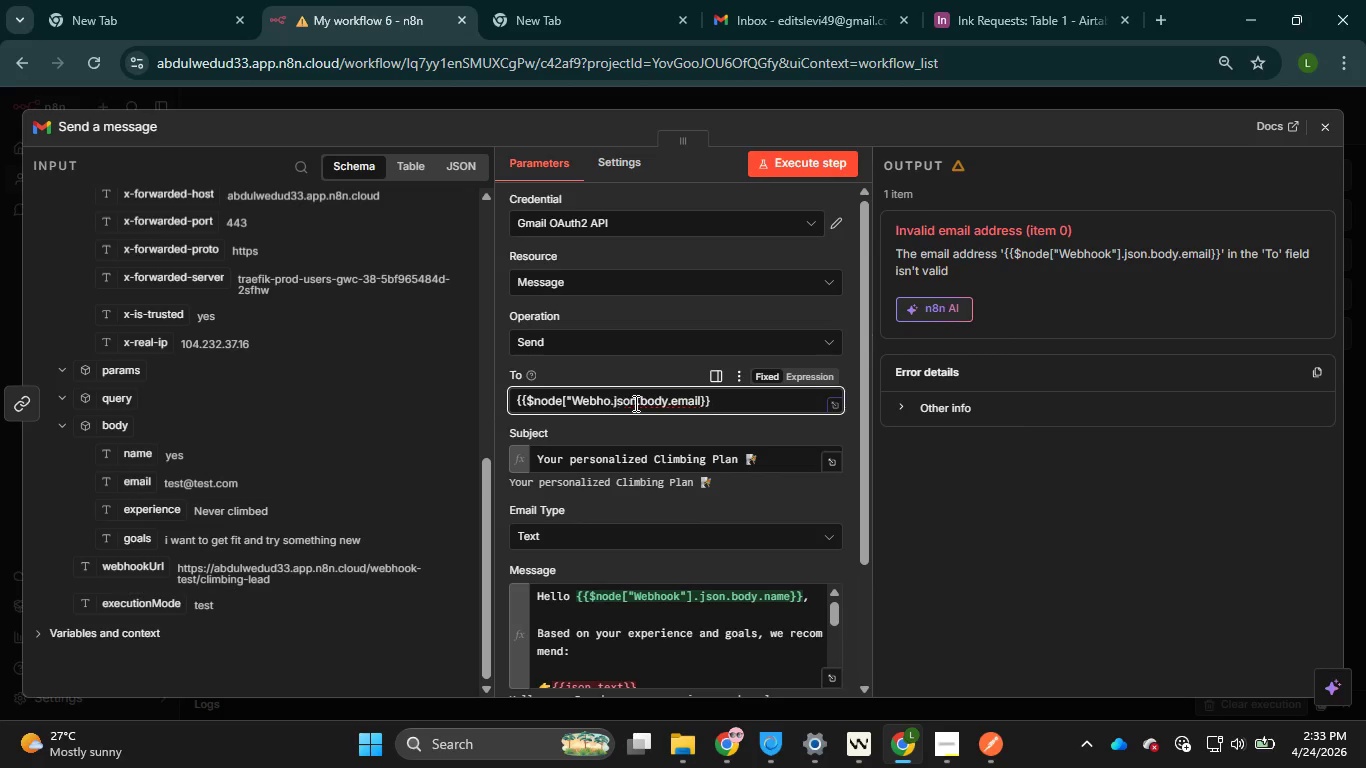 
key(Backspace)
 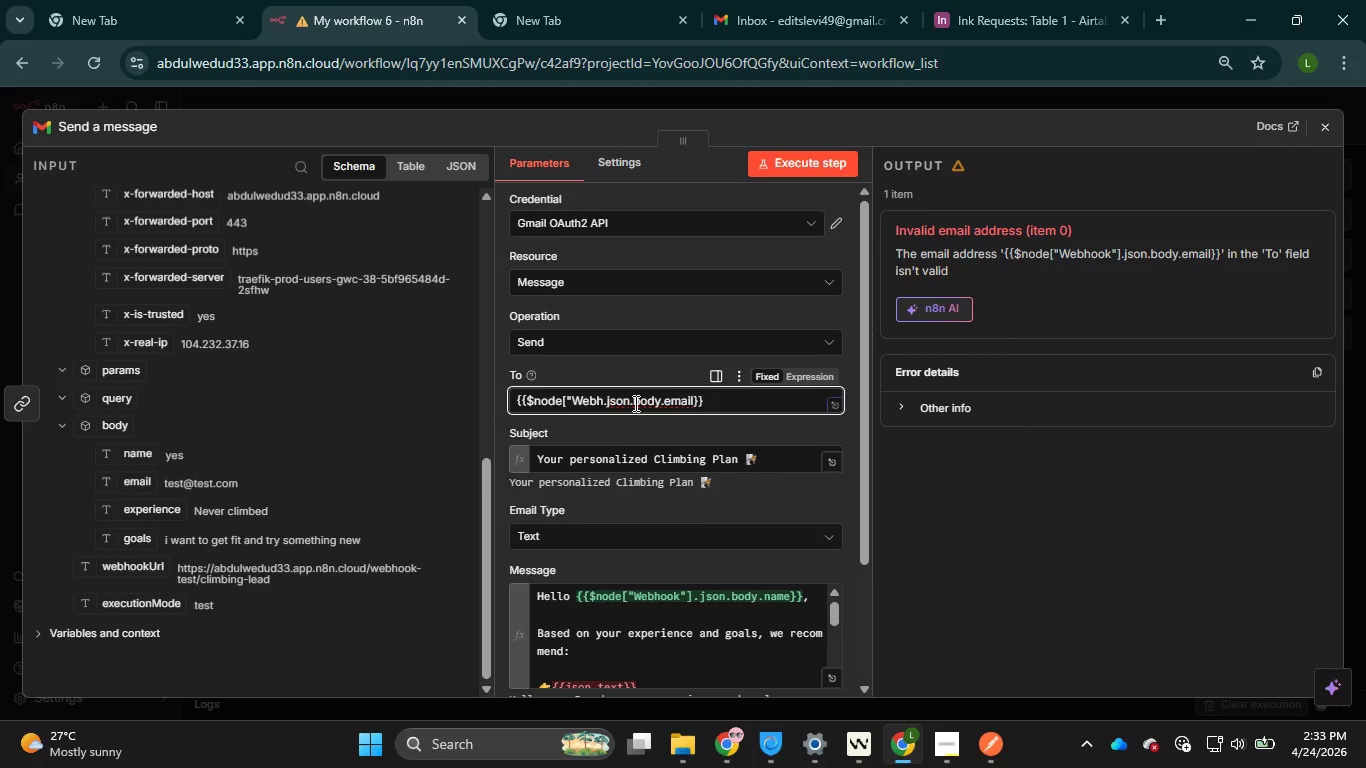 
key(Backspace)
 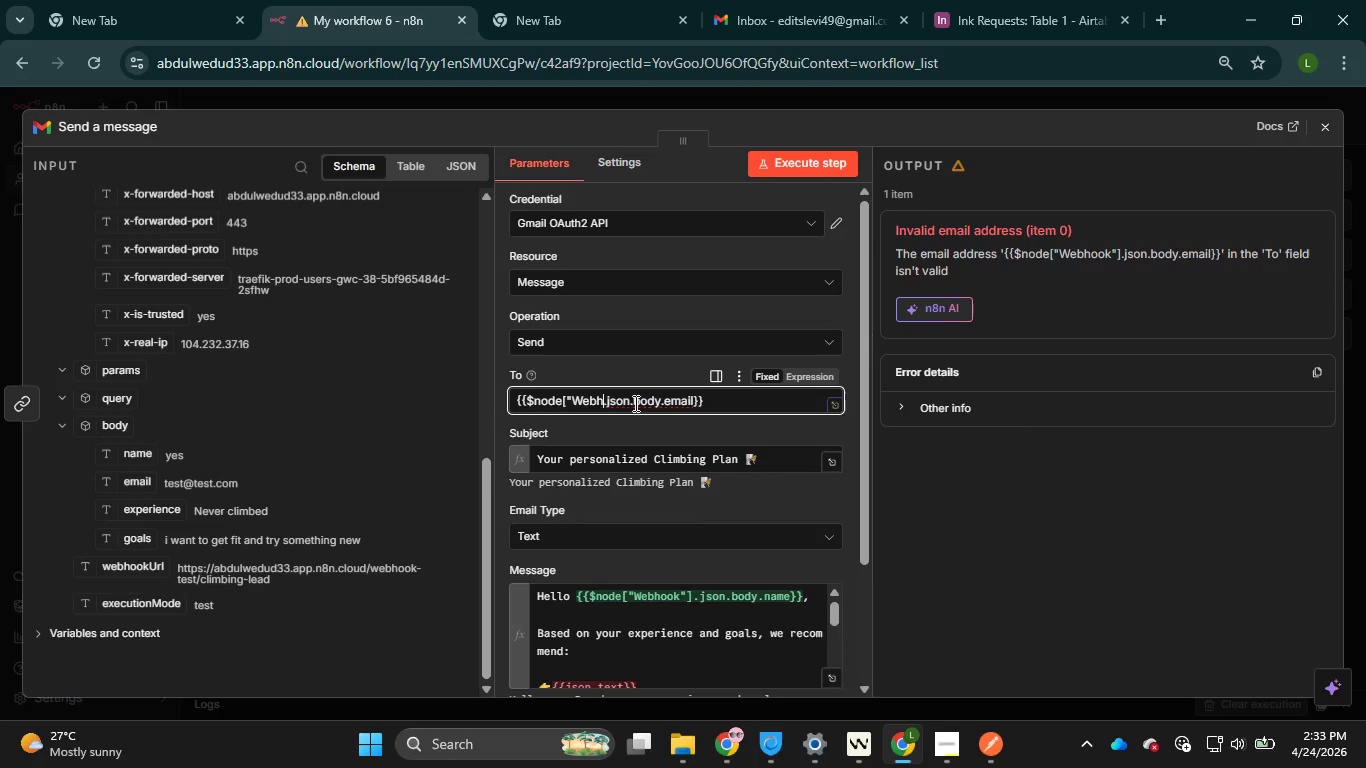 
key(Backspace)
 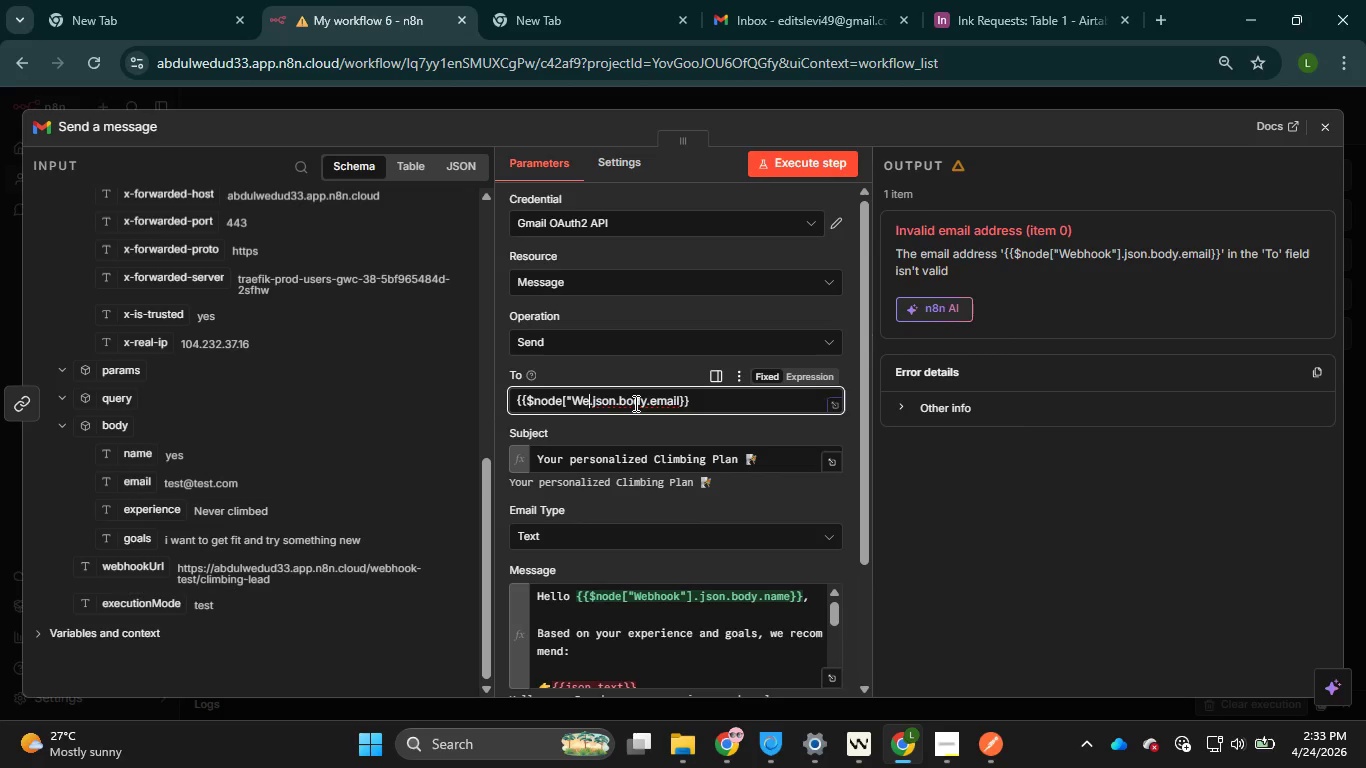 
key(Backspace)
 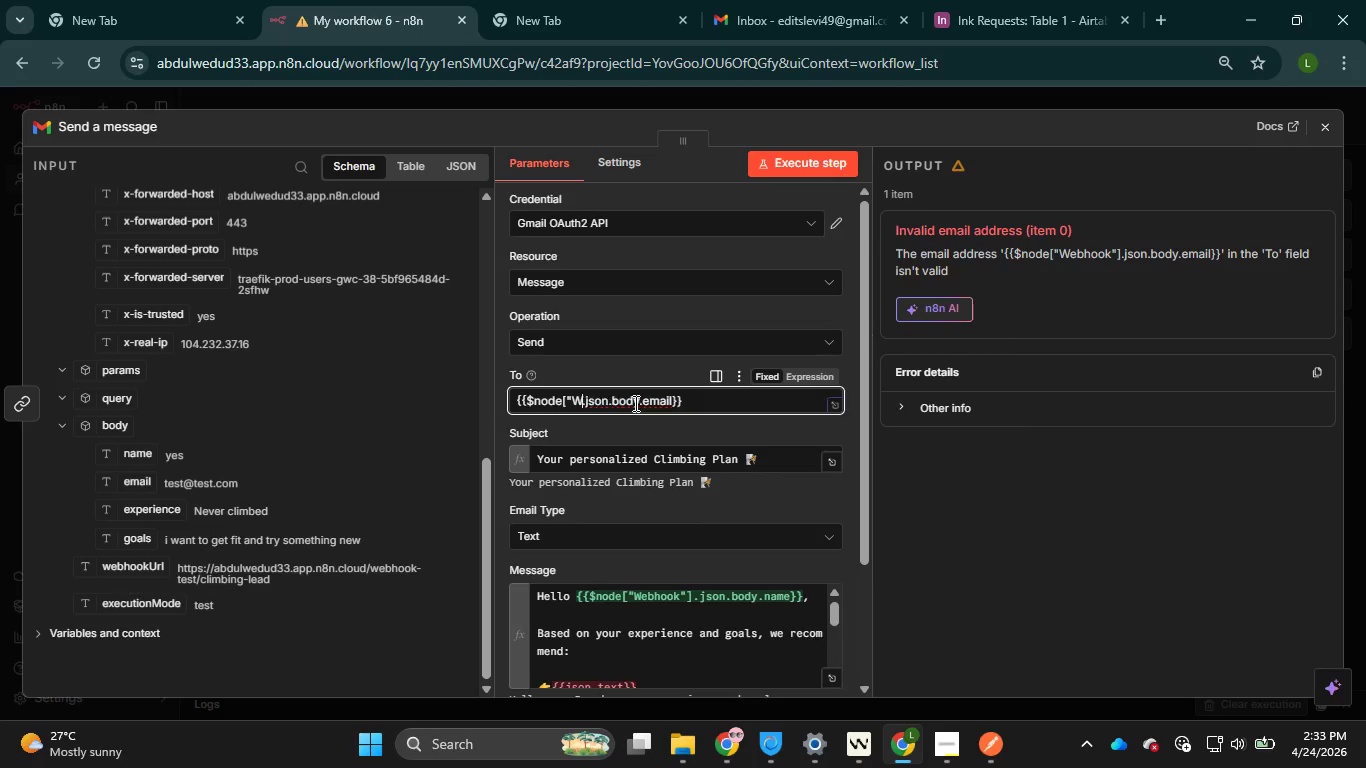 
key(Backspace)
 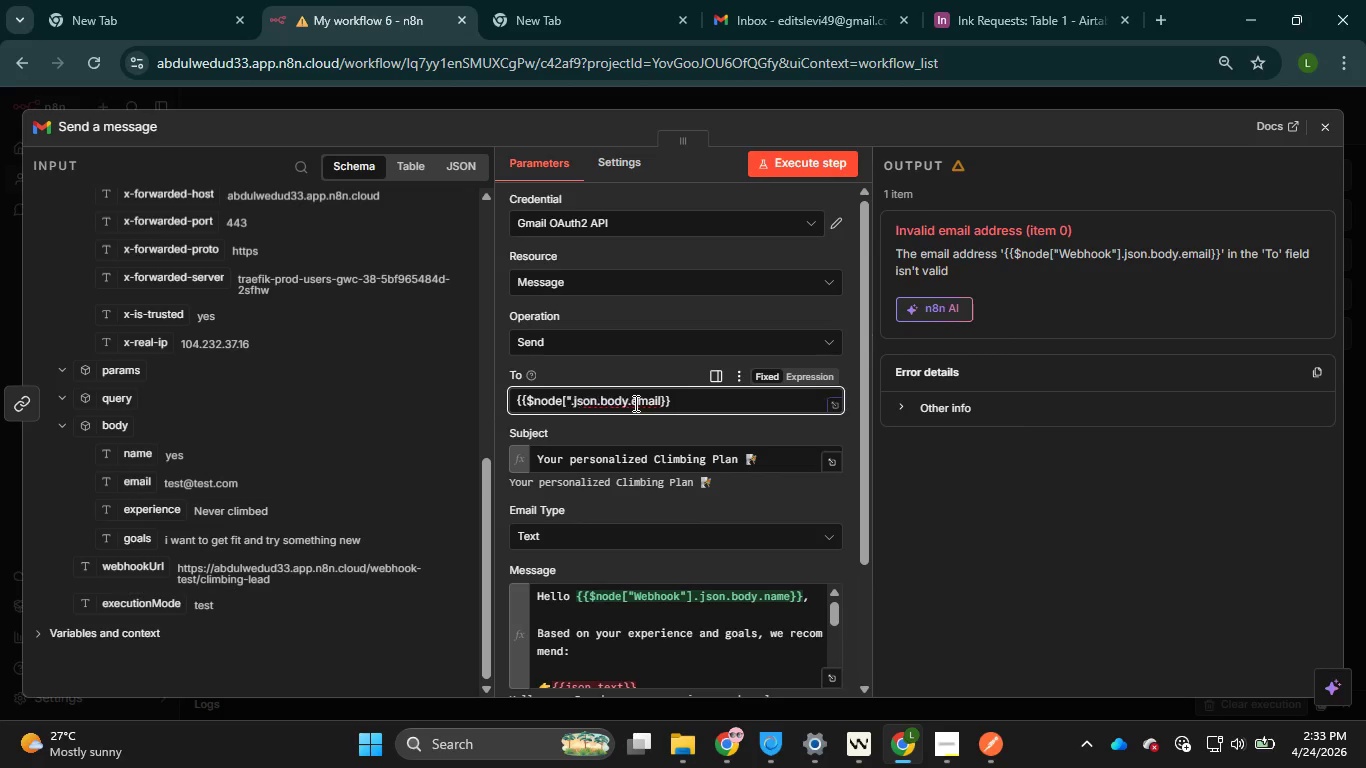 
key(Backspace)
 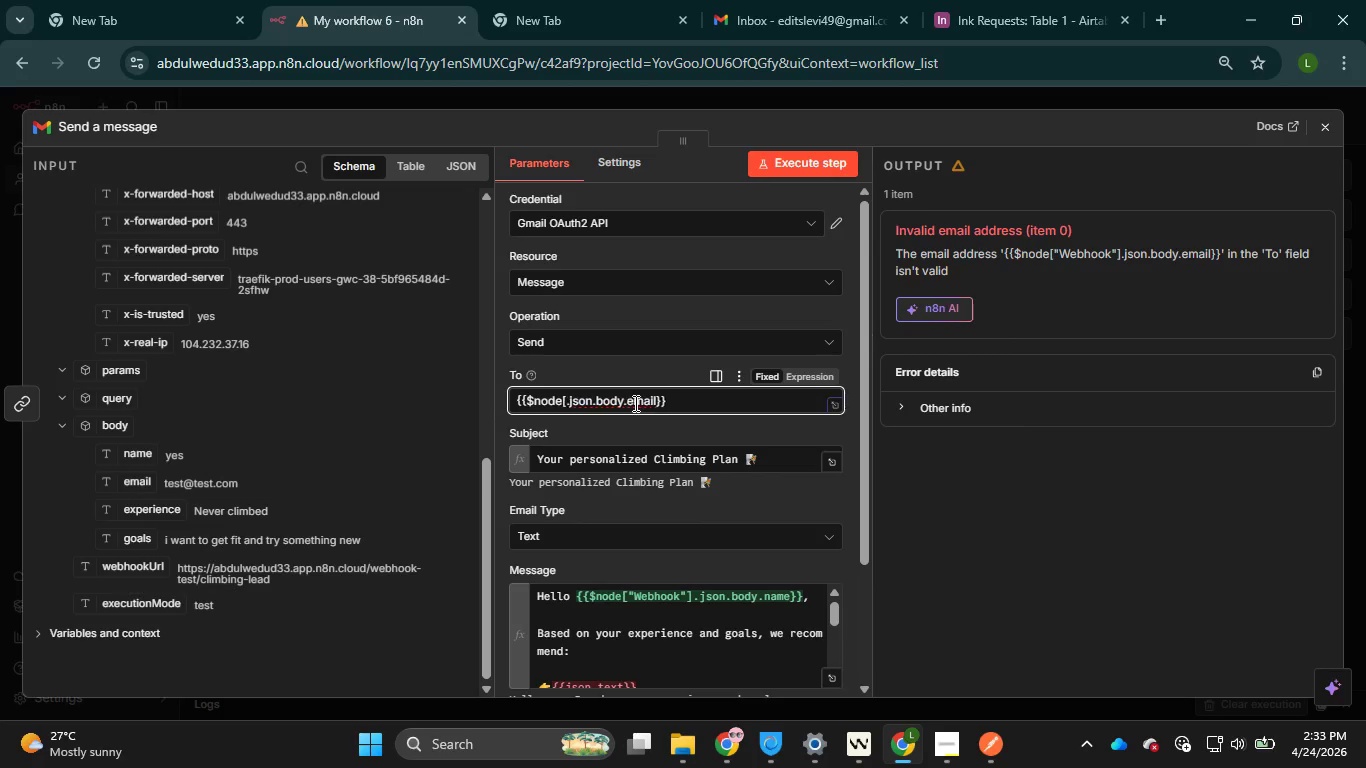 
key(Backspace)
 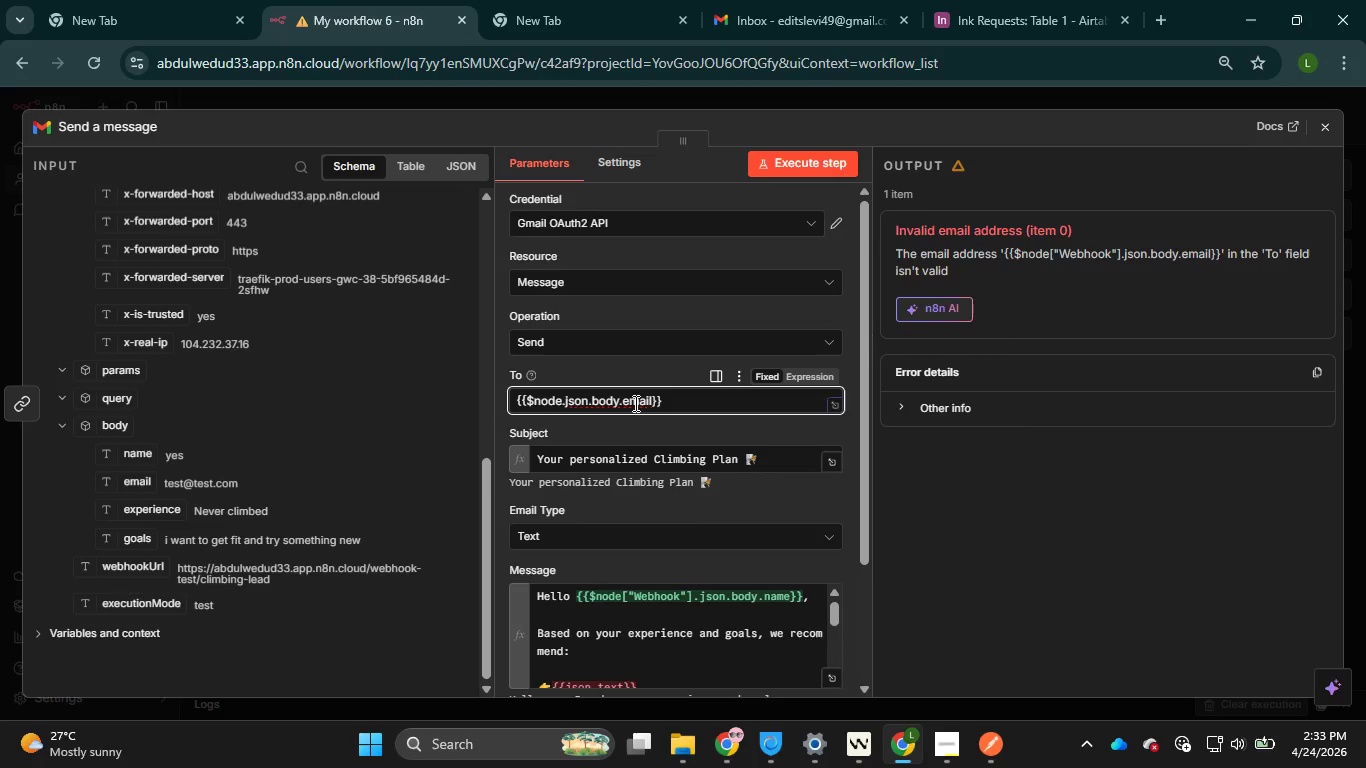 
key(Backspace)
 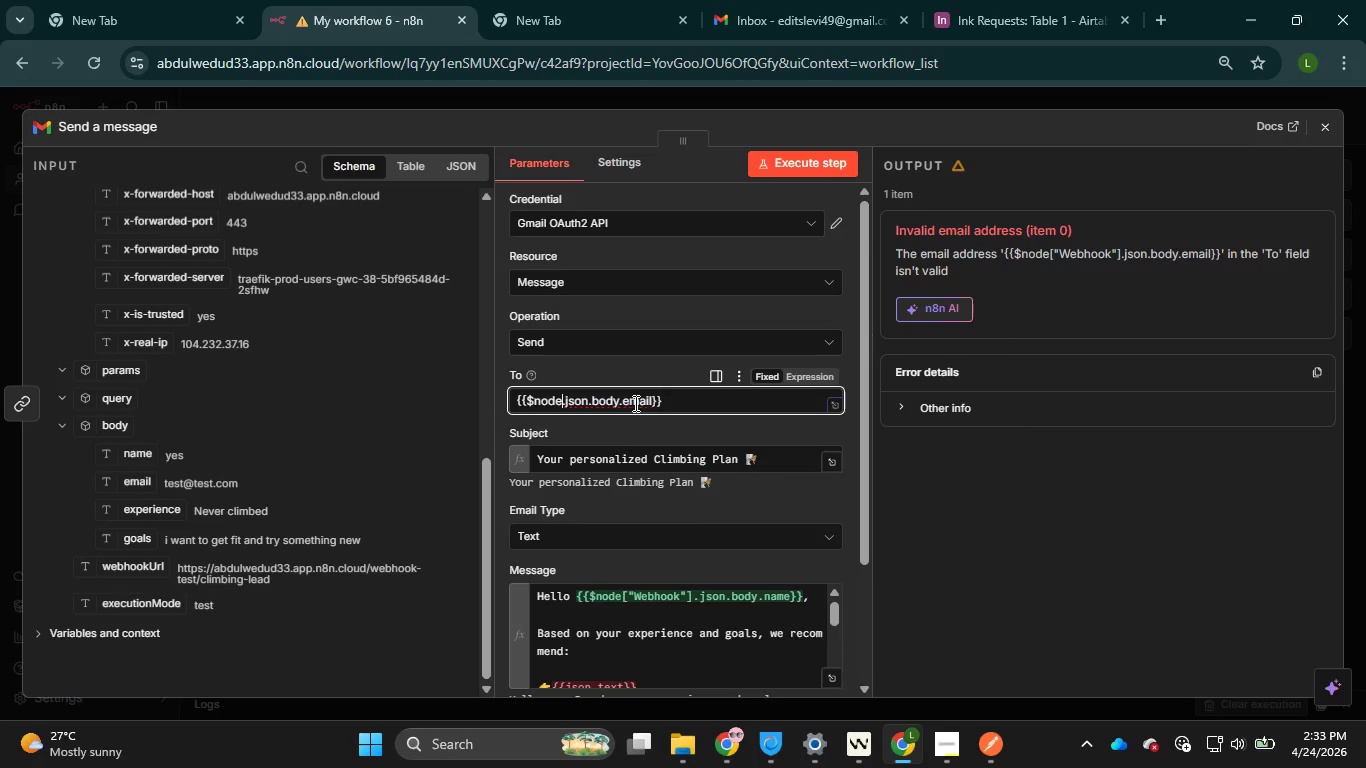 
key(Backspace)
 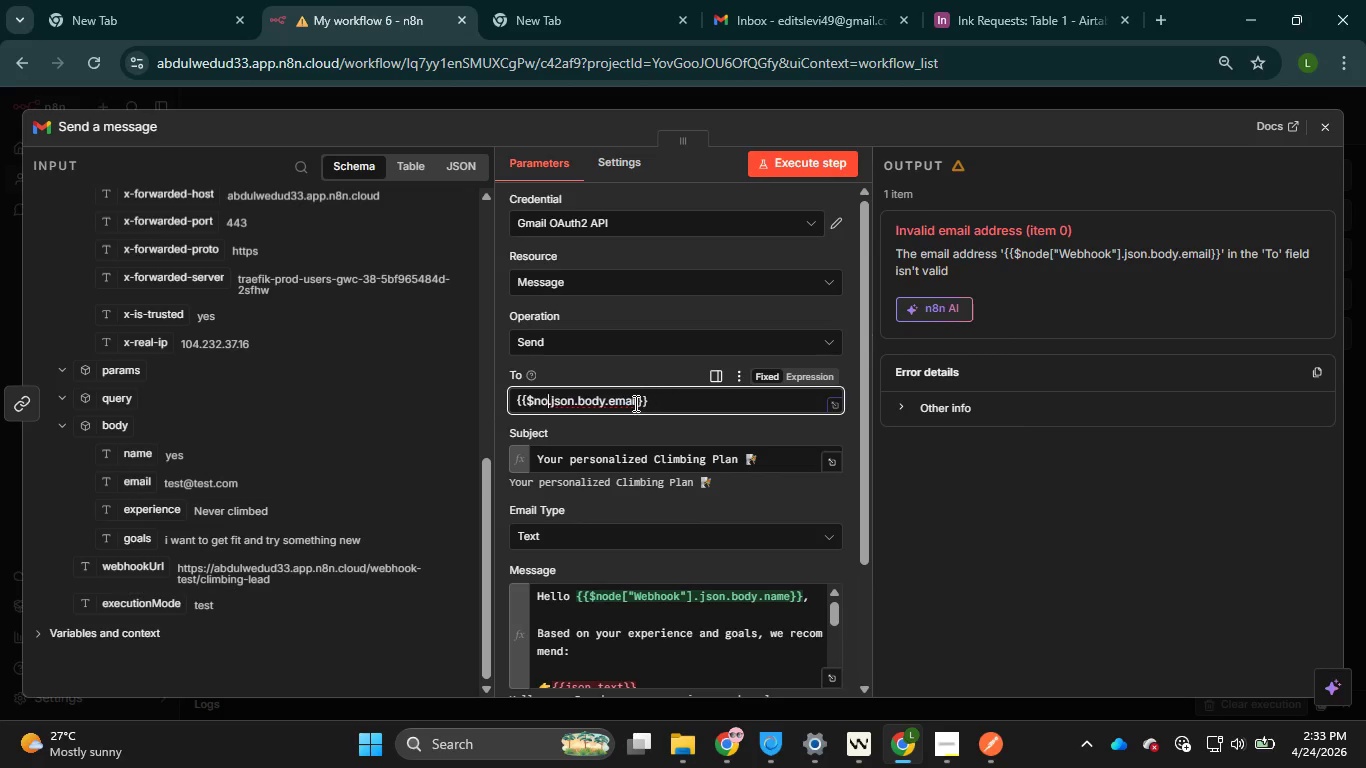 
key(Backspace)
 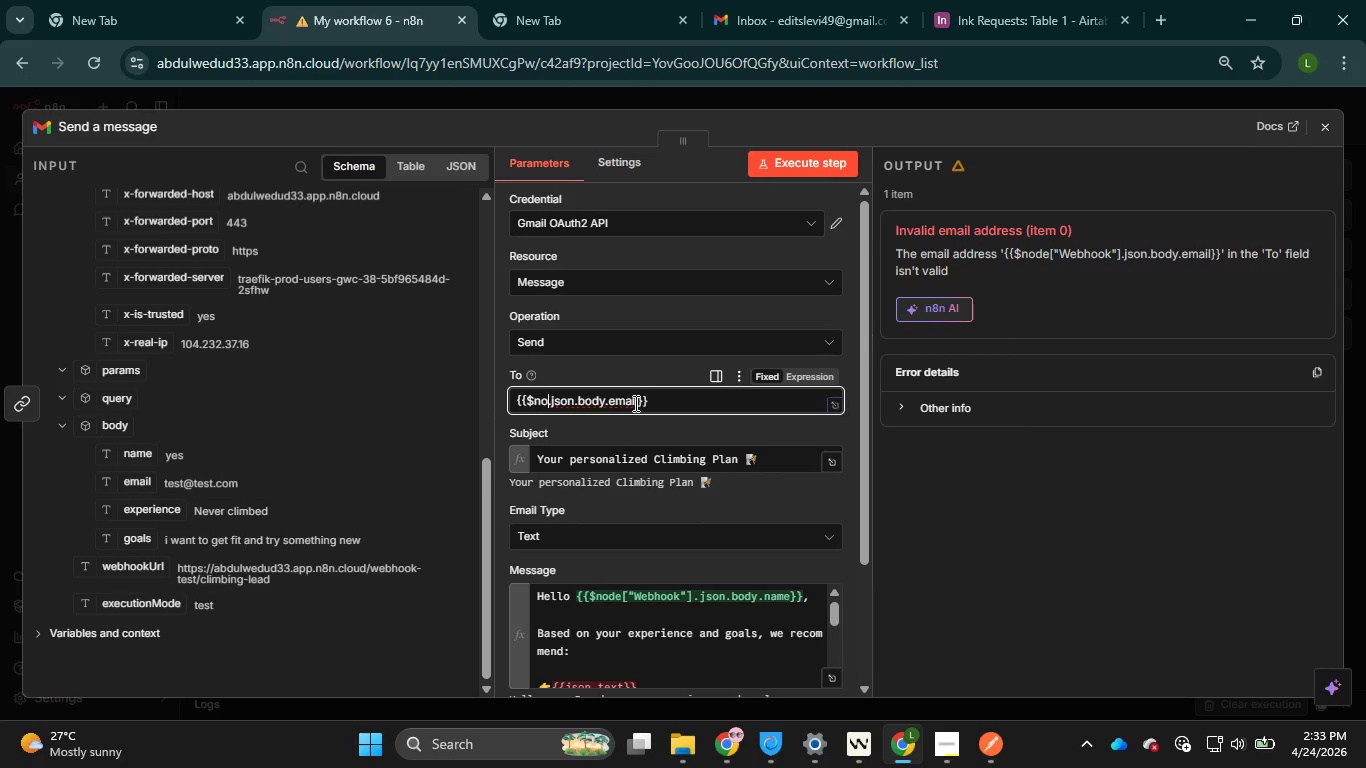 
key(Backspace)
 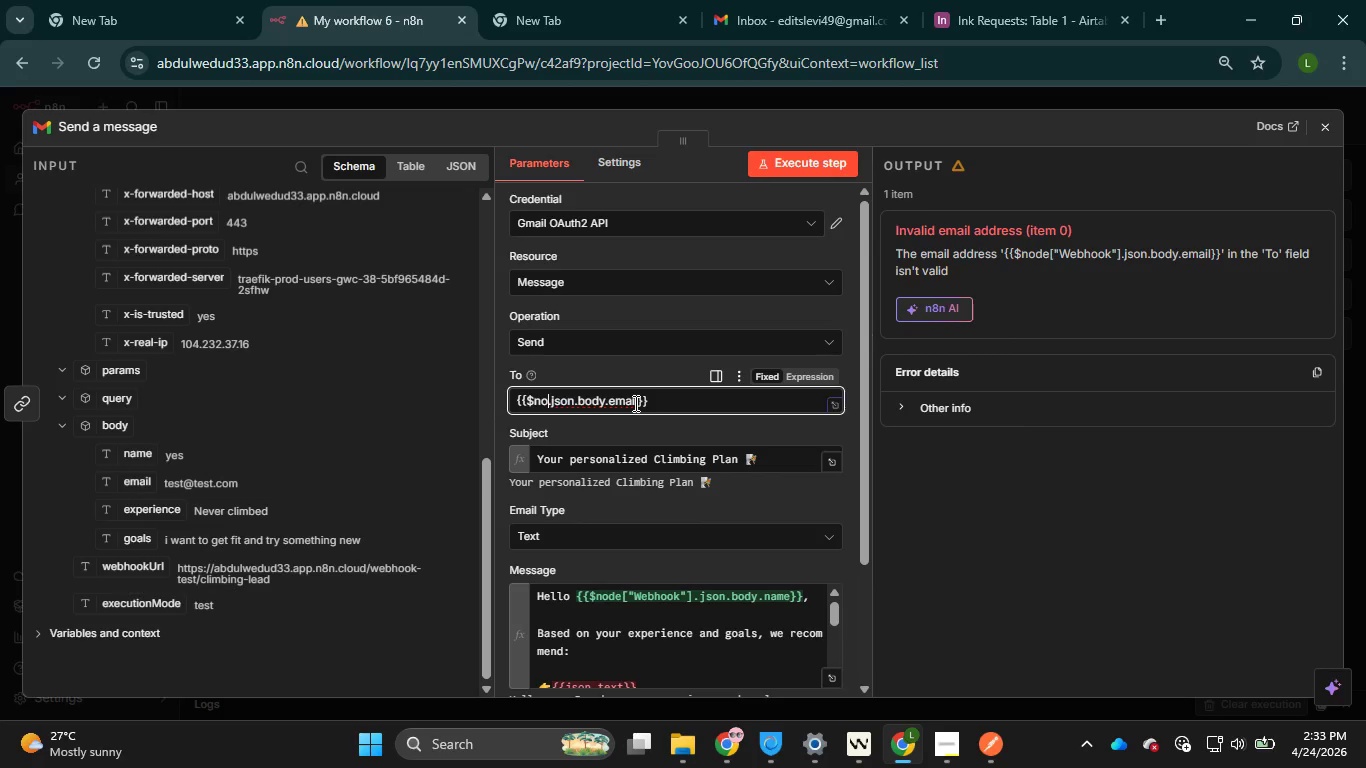 
key(Backspace)
 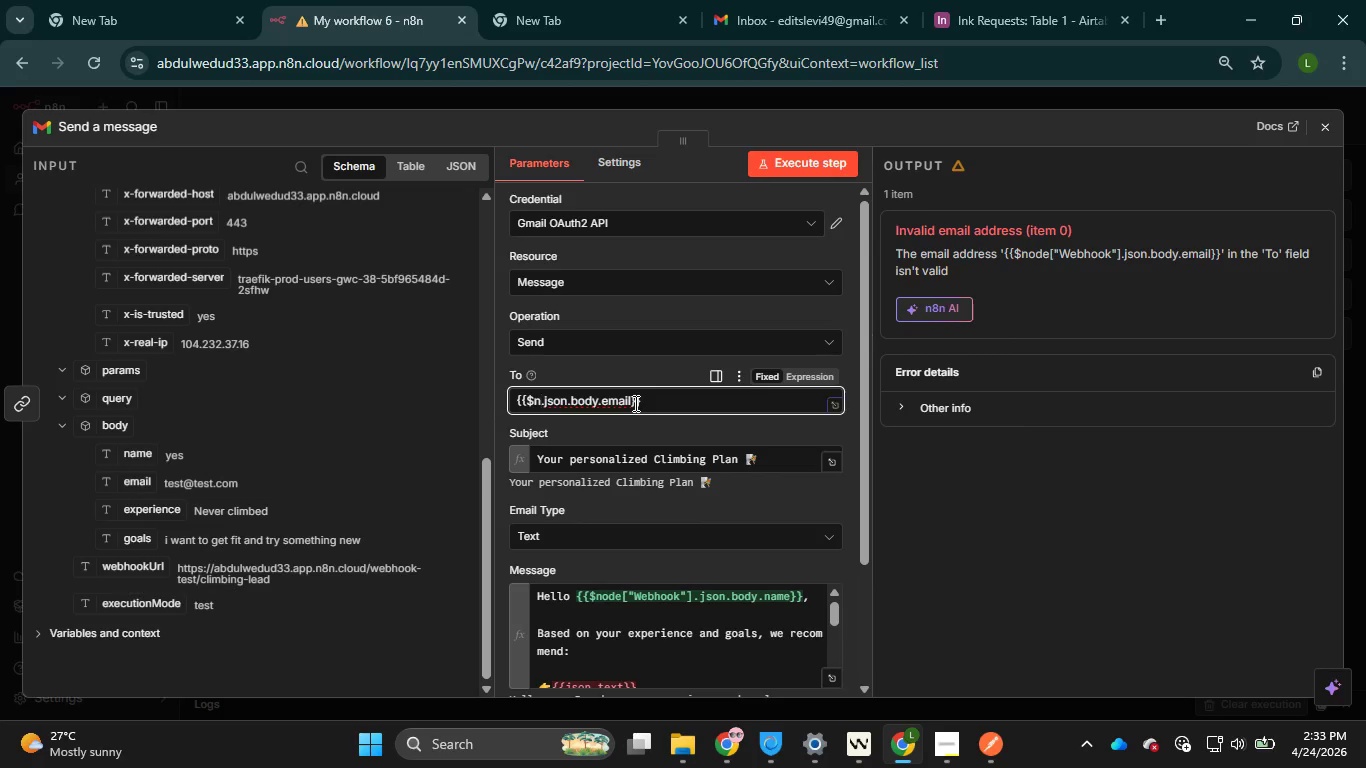 
key(Backspace)
 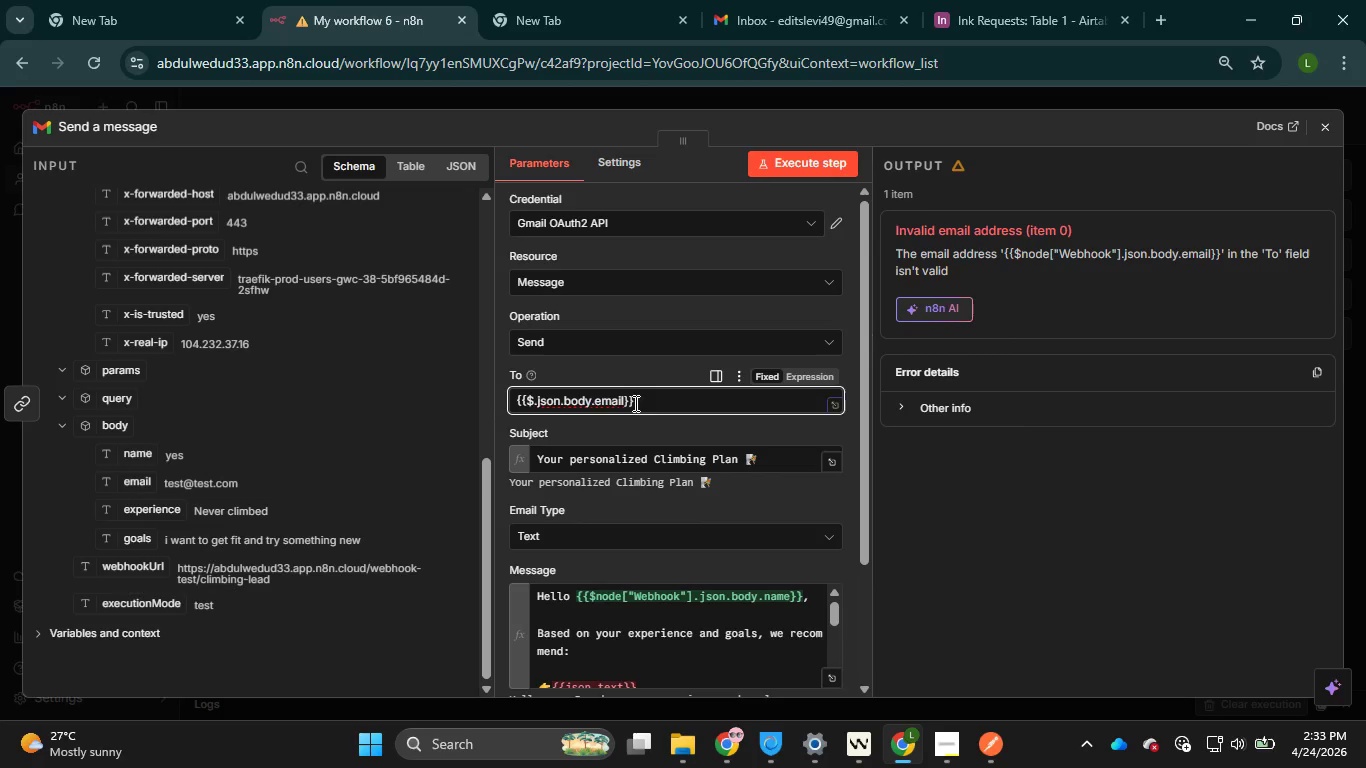 
key(Backspace)
 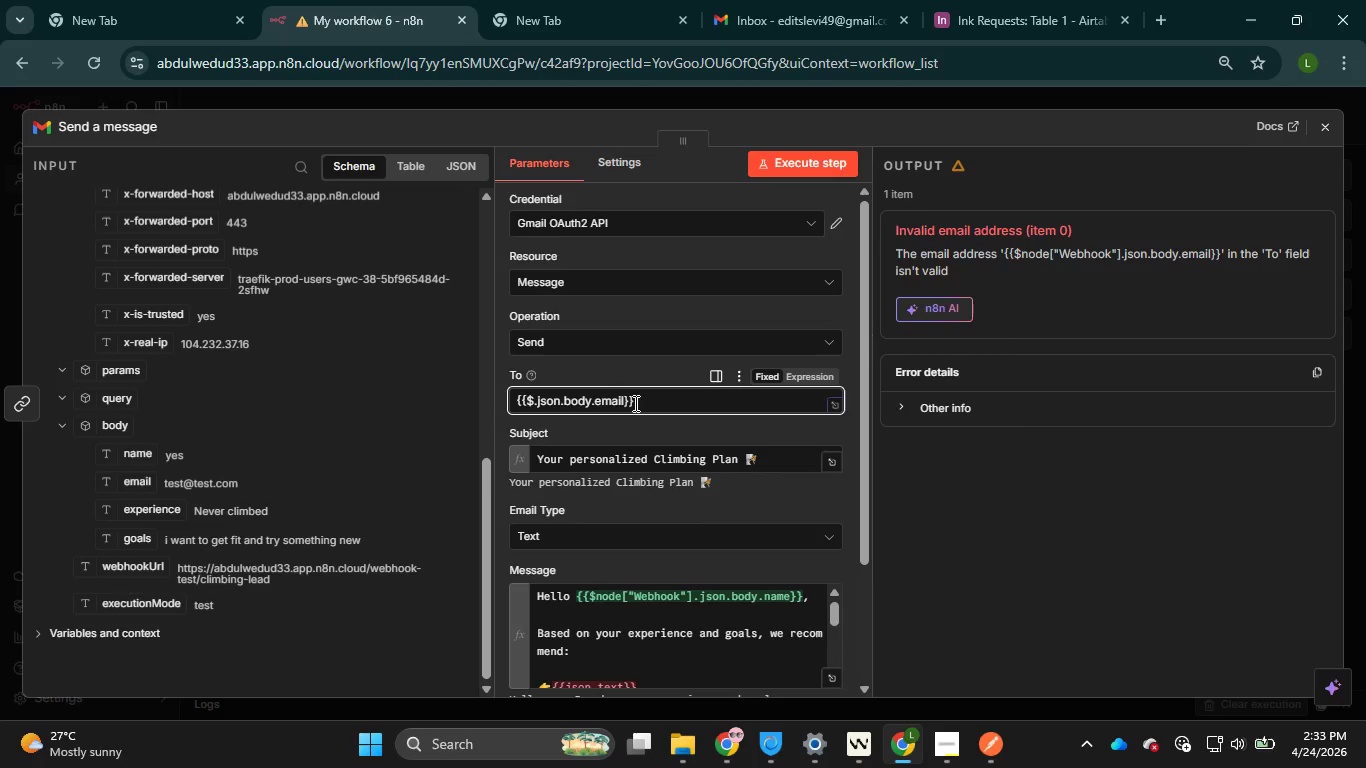 
key(ArrowRight)
 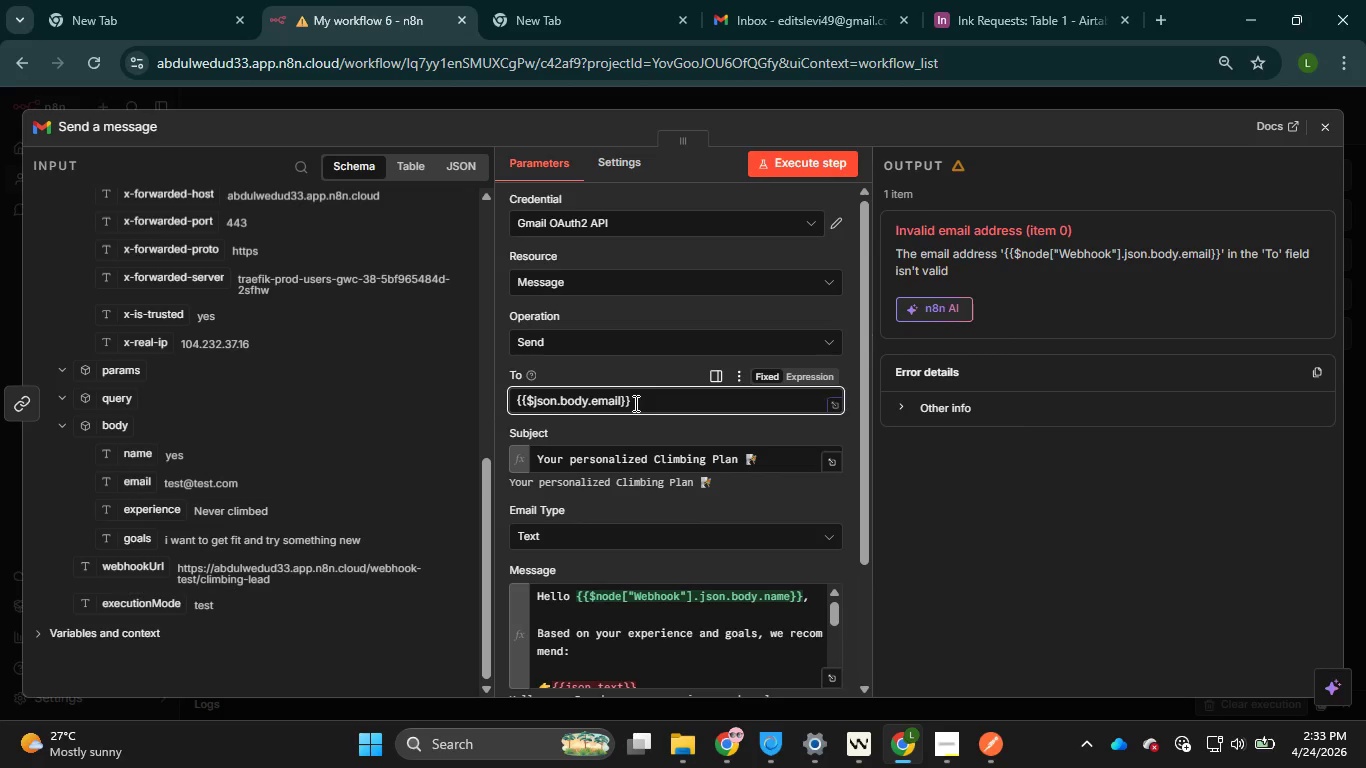 
key(Backspace)
 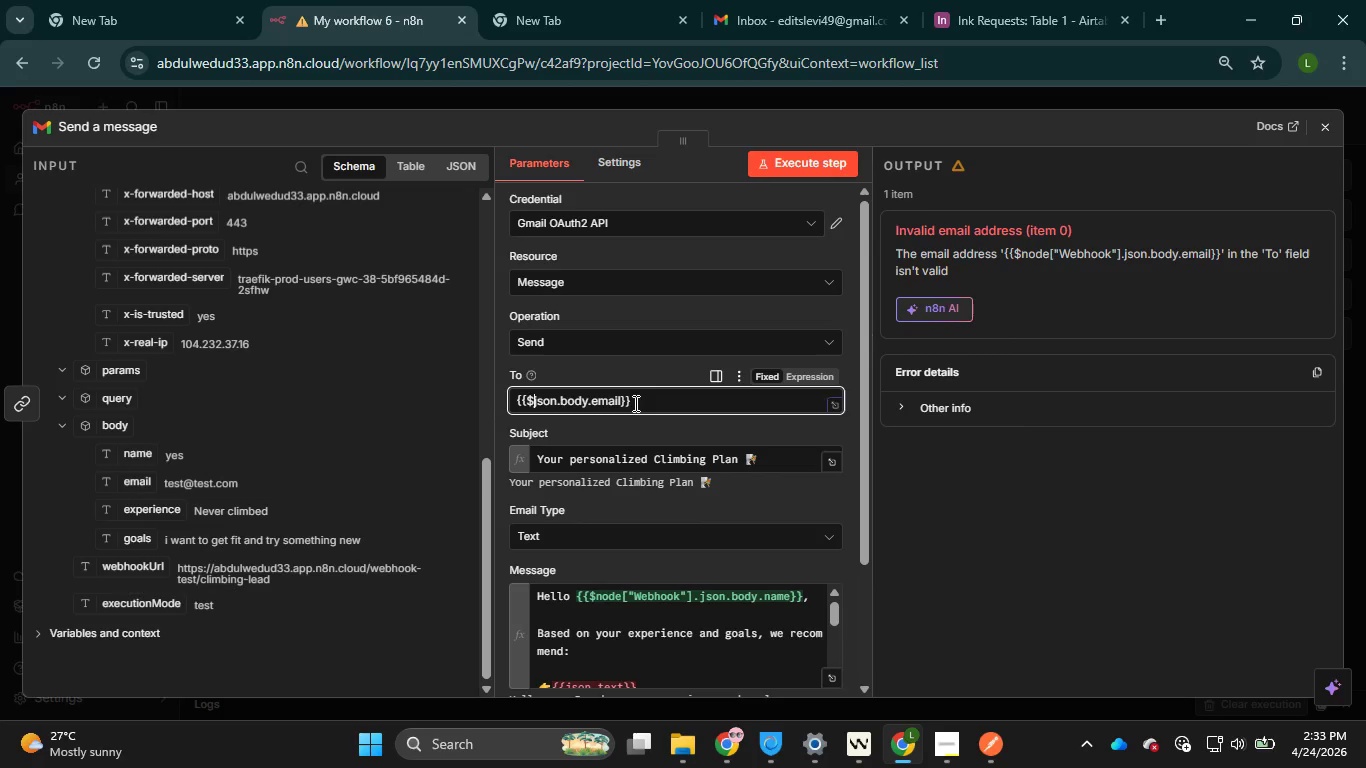 
left_click([634, 403])
 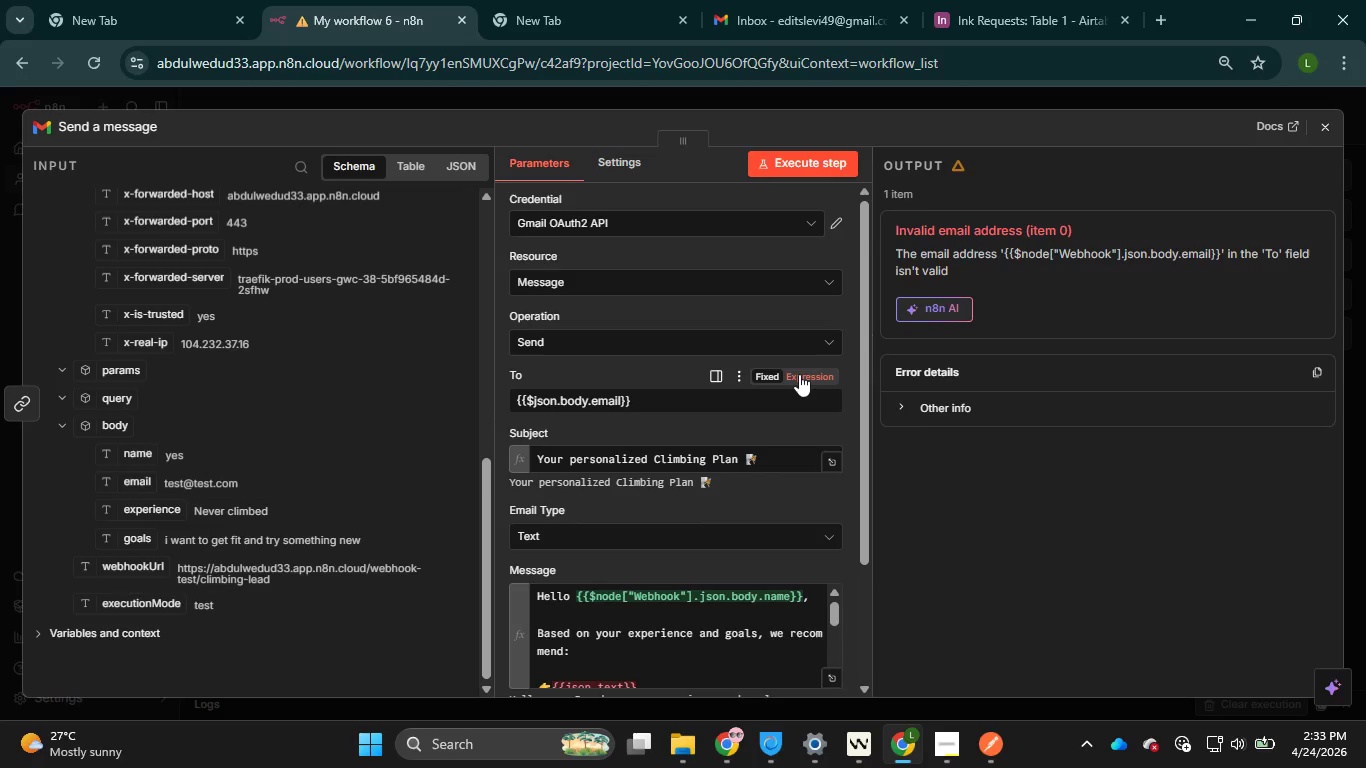 
left_click([799, 374])
 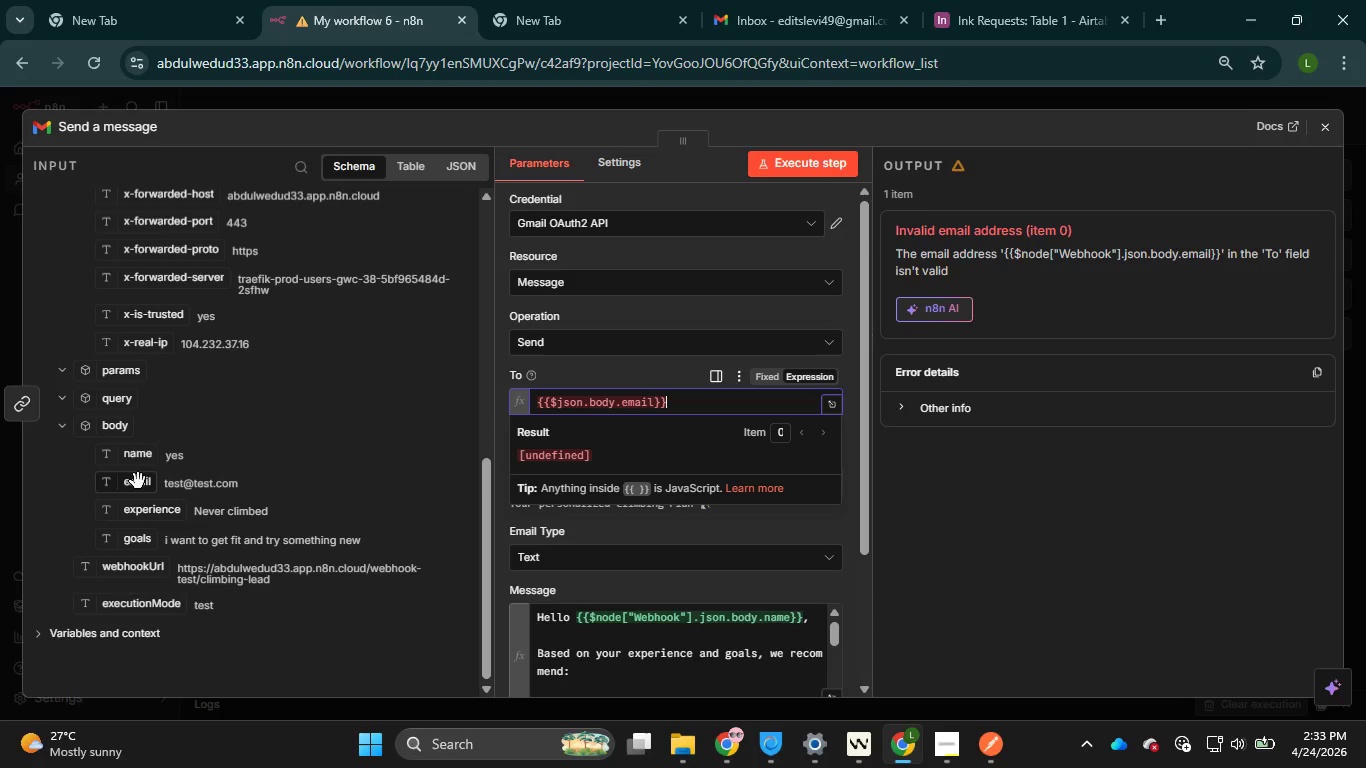 
left_click_drag(start_coordinate=[137, 491], to_coordinate=[644, 405])
 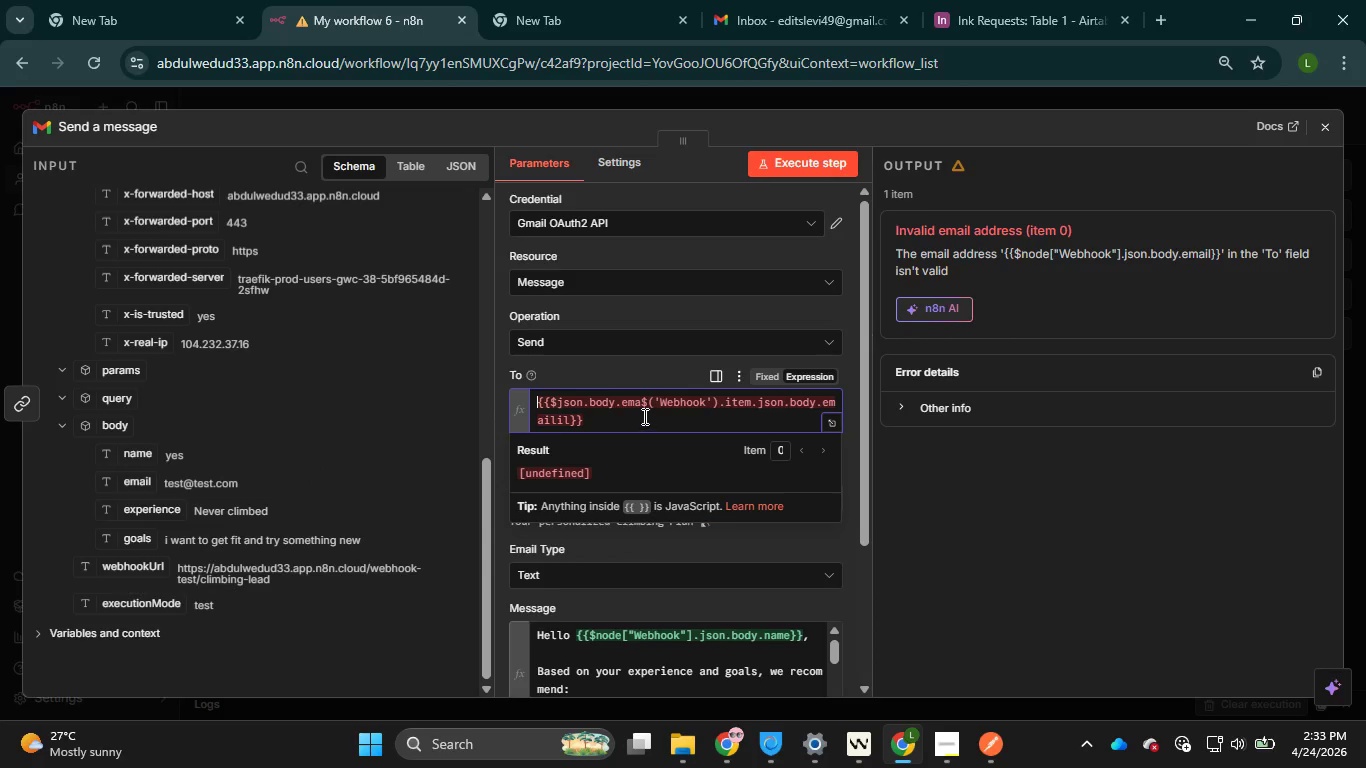 
left_click([640, 416])
 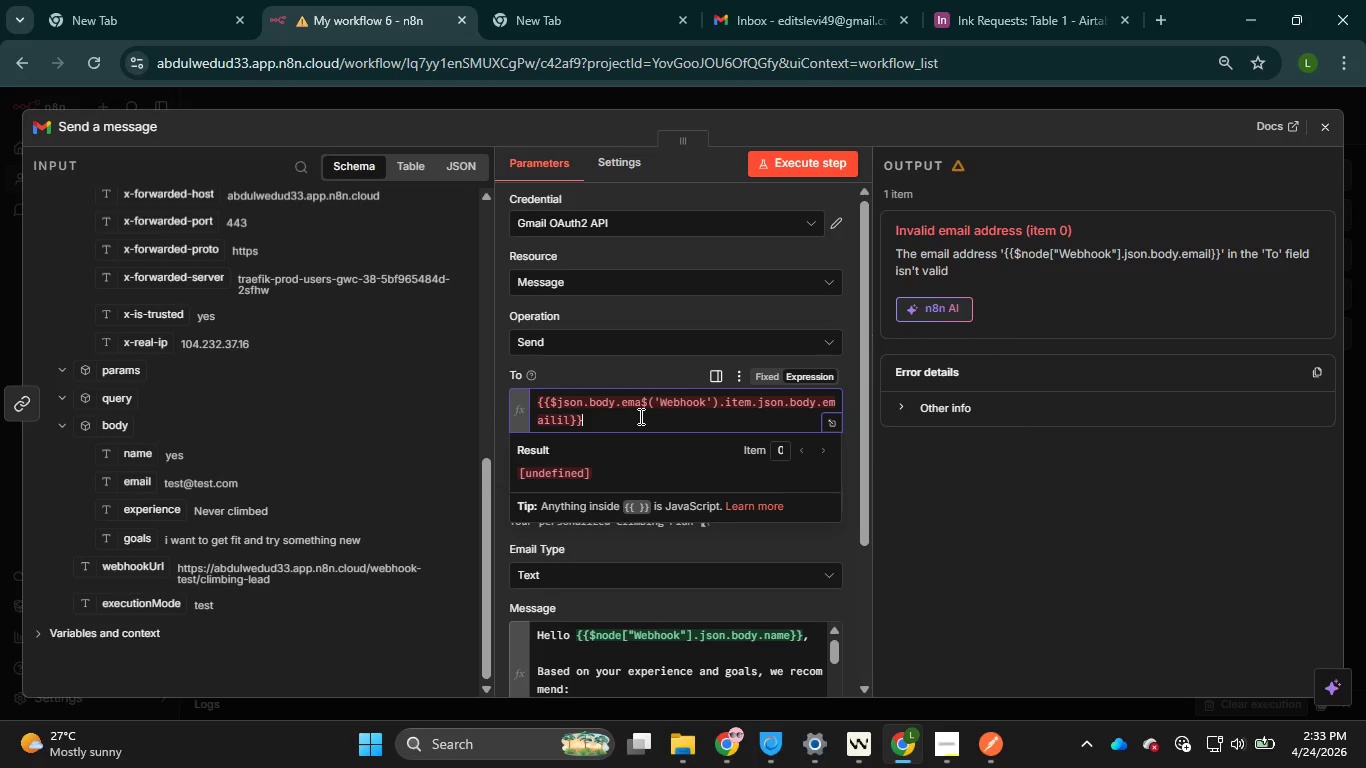 
key(Control+Z)
 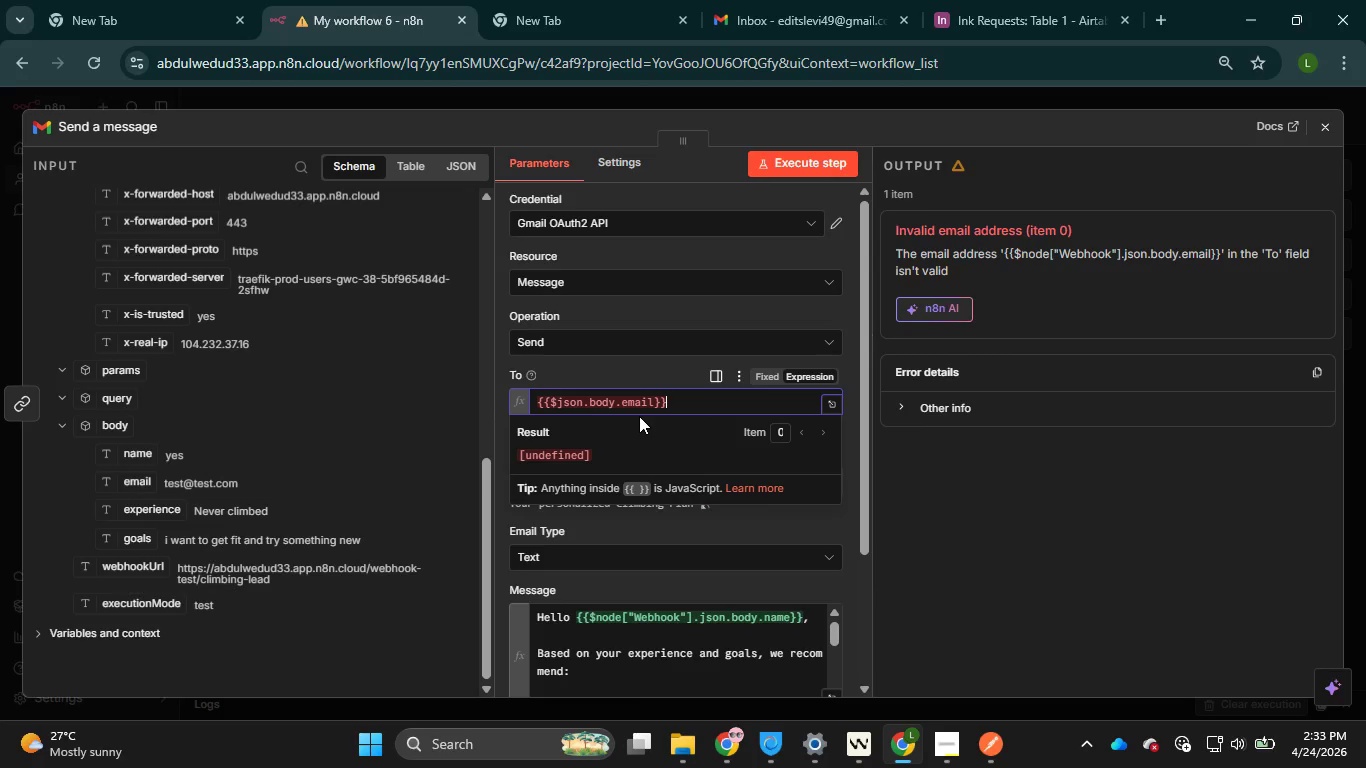 
key(Control+Z)
 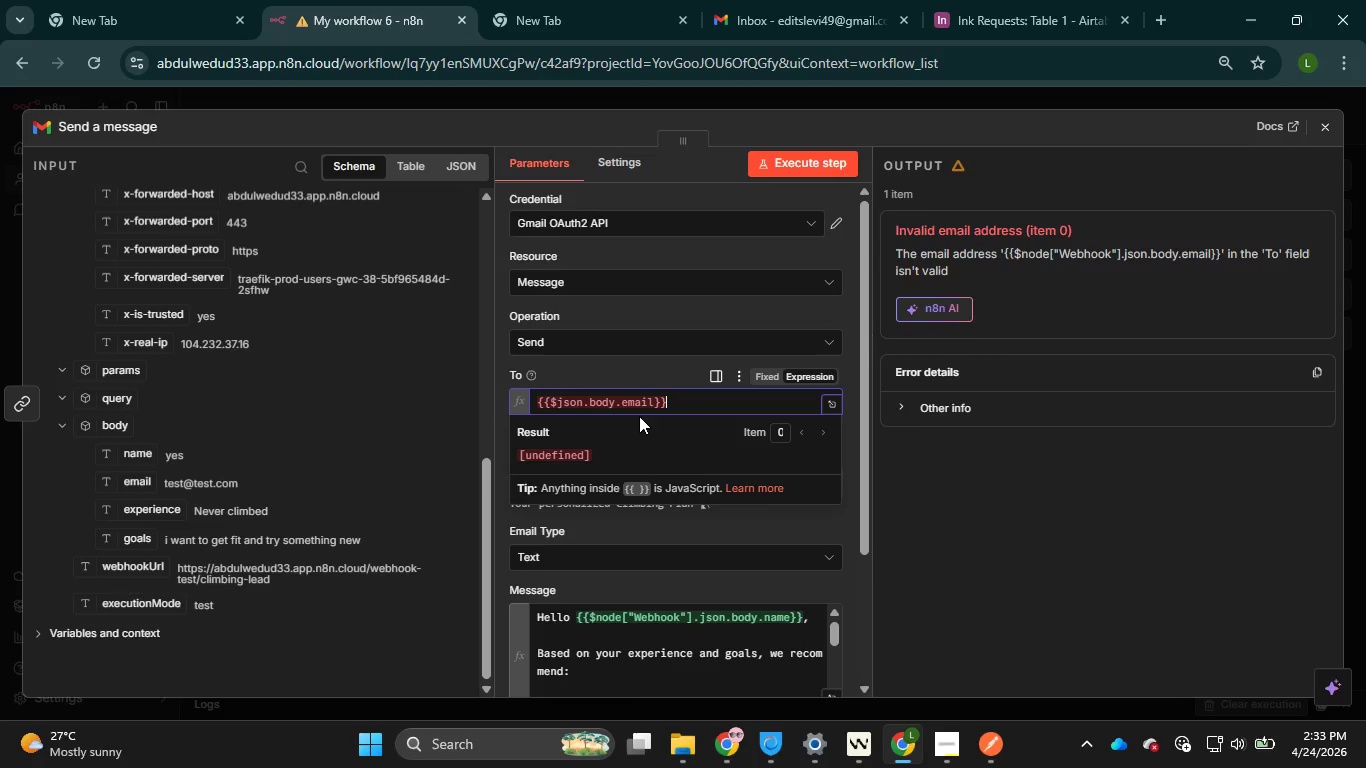 
key(Control+Z)
 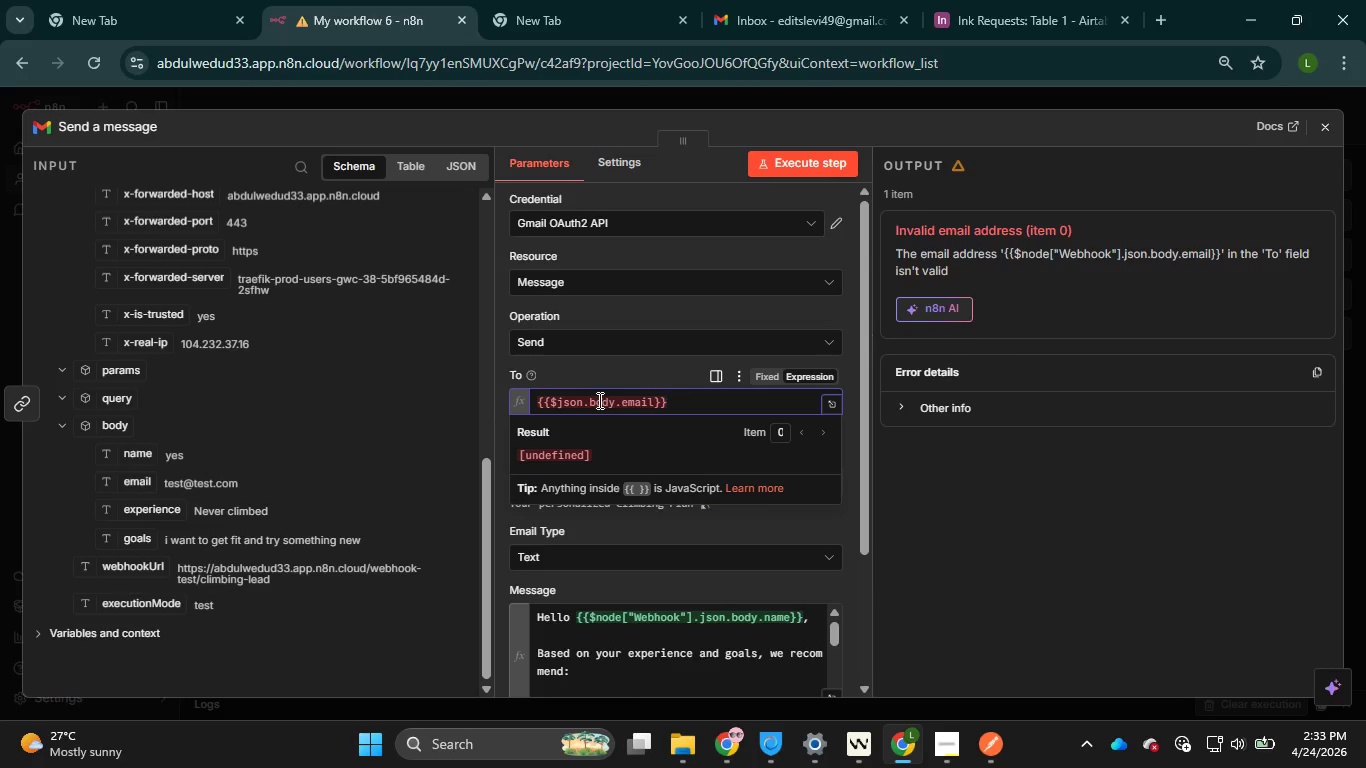 
mouse_move([580, 402])
 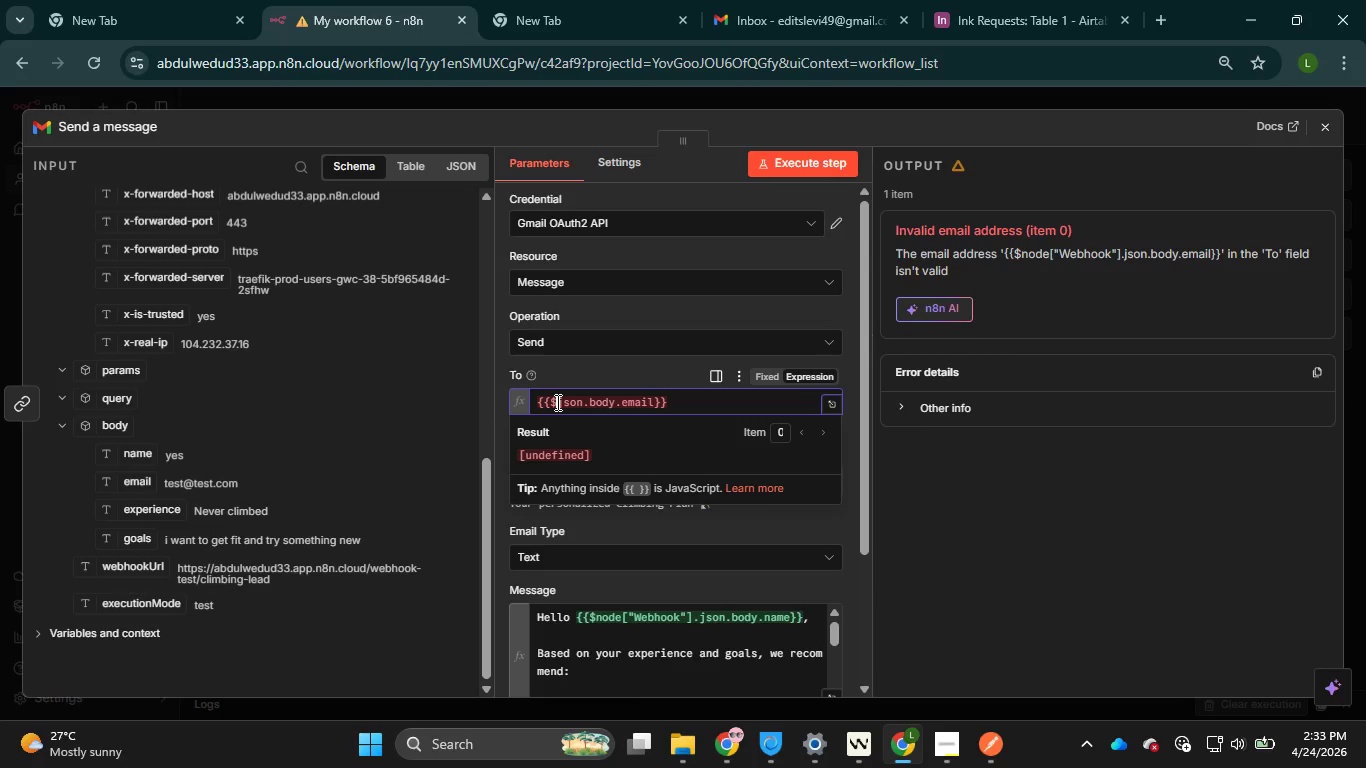 
left_click([556, 402])
 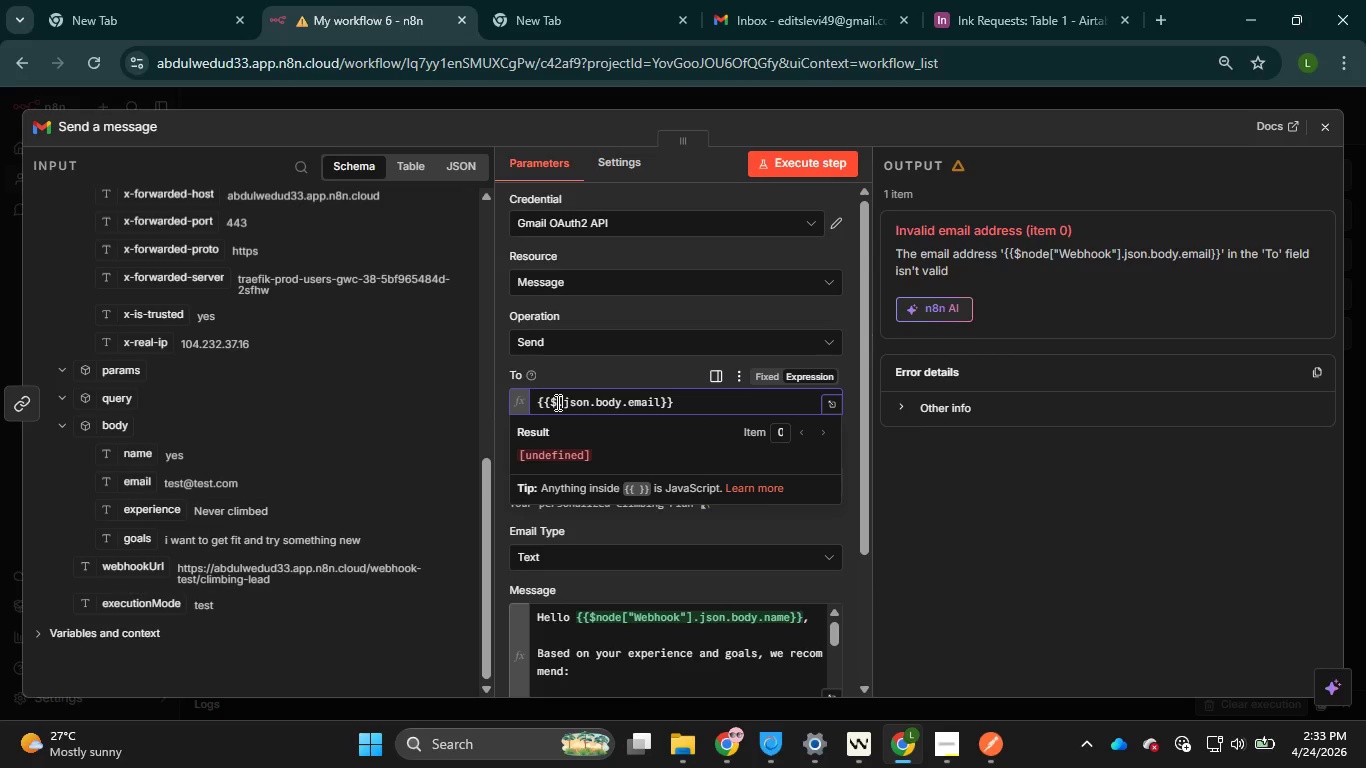 
key(Period)
 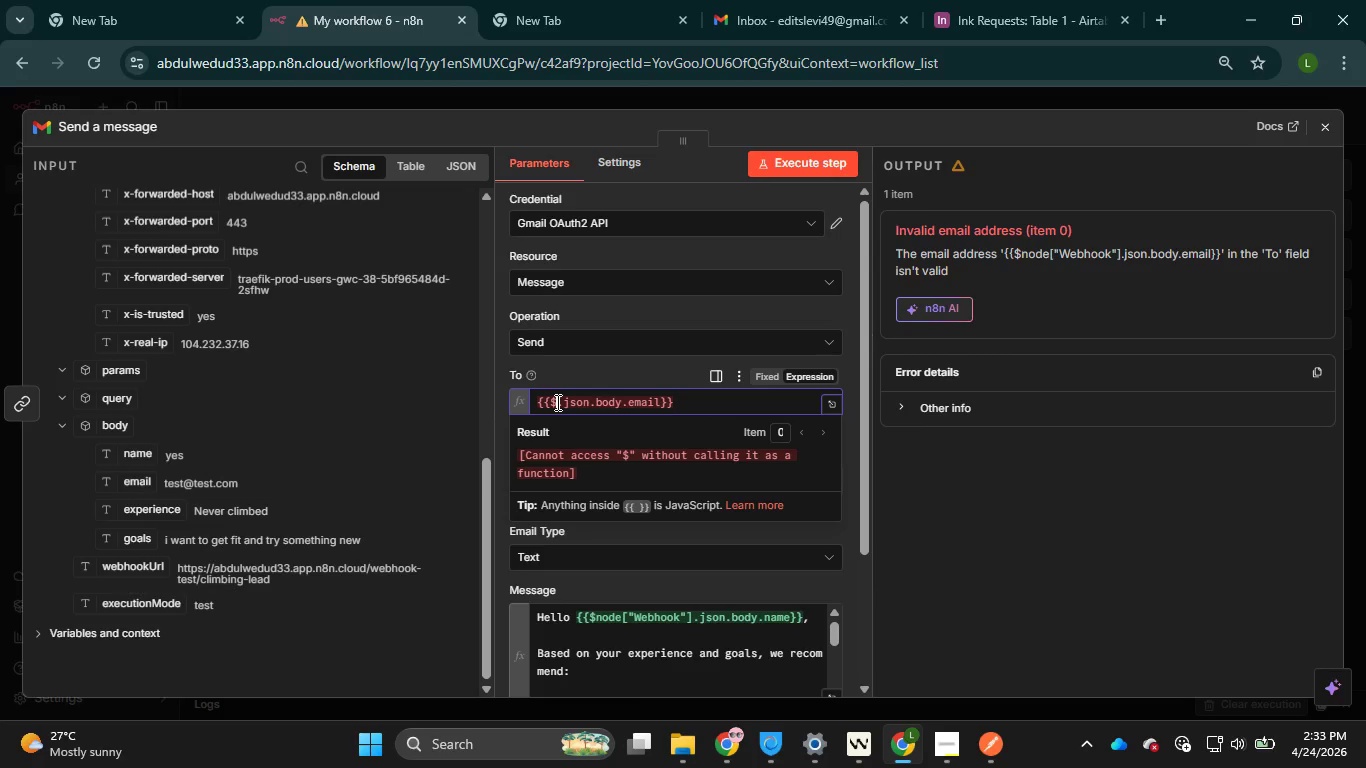 
key(ArrowLeft)
 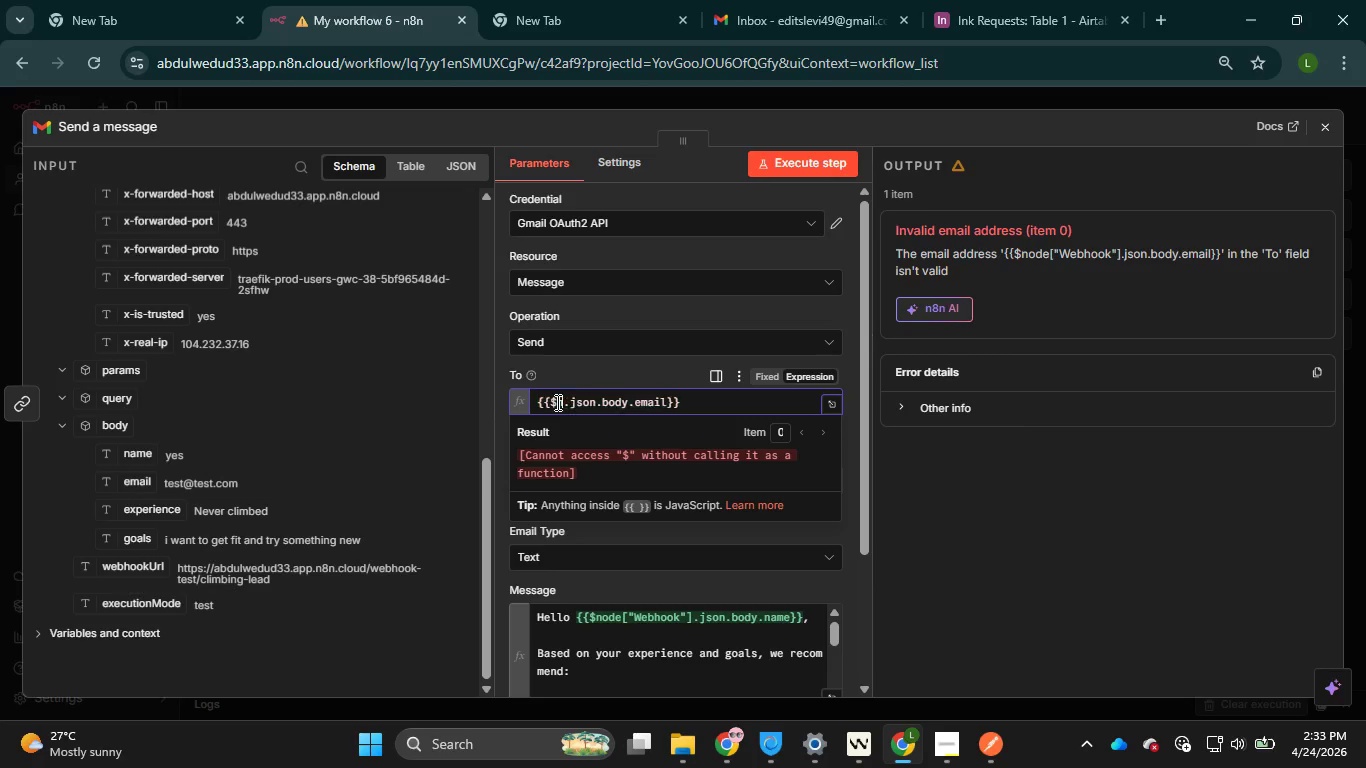 
type(node[])
 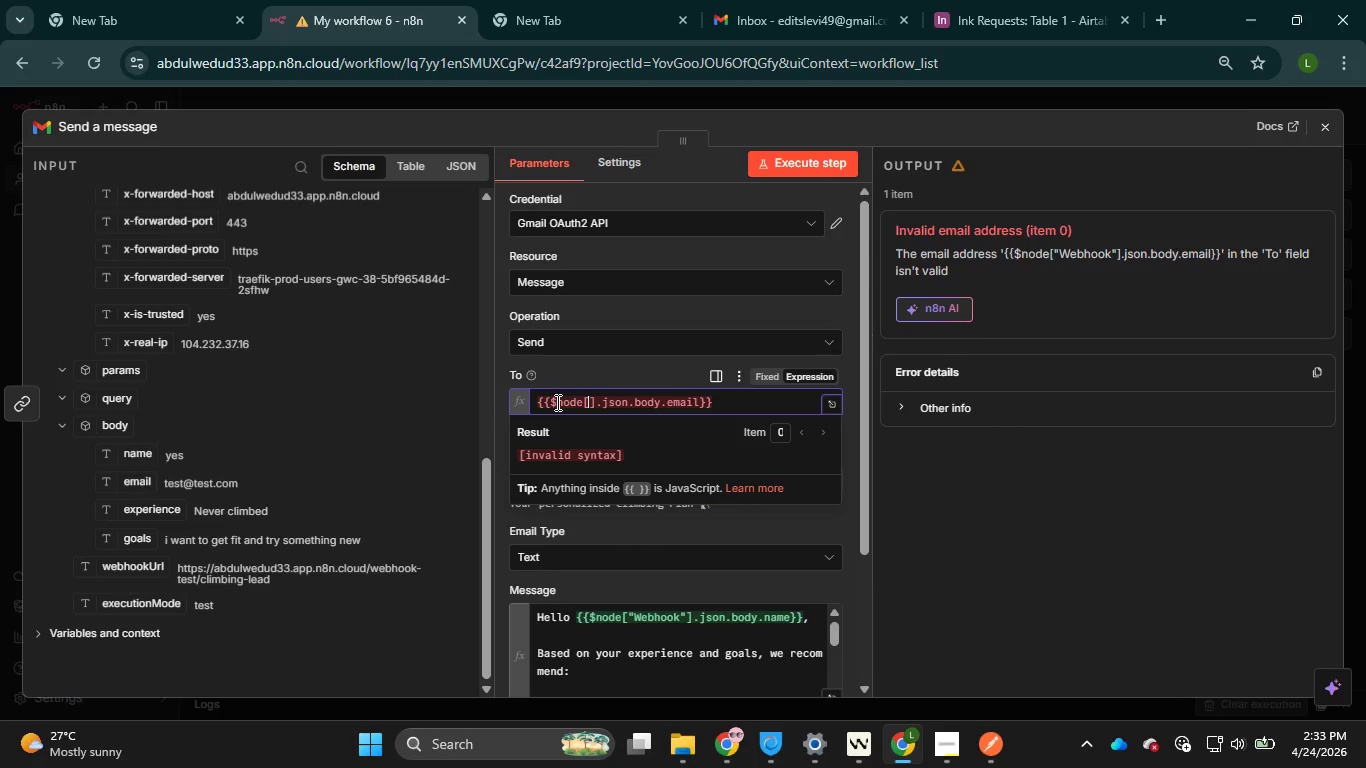 
key(ArrowLeft)
 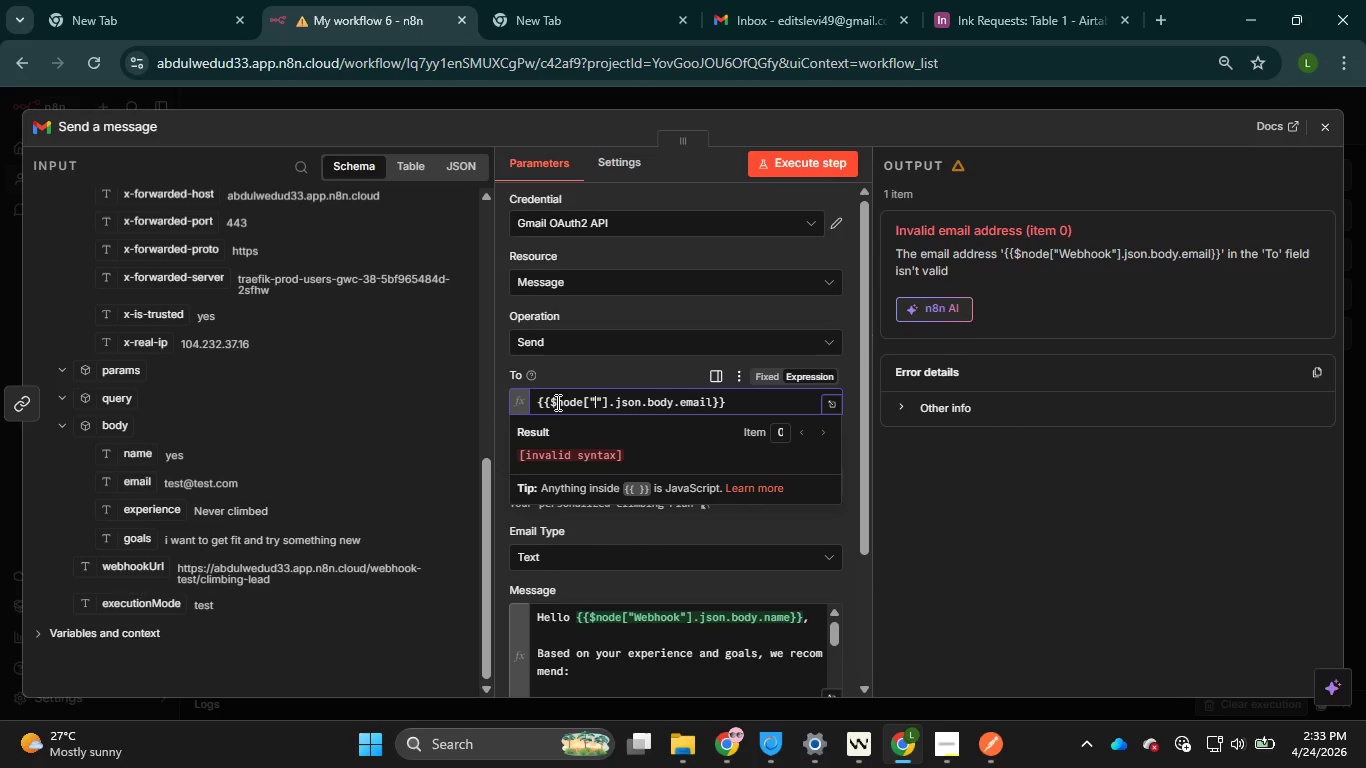 
key(Shift+Quote)
 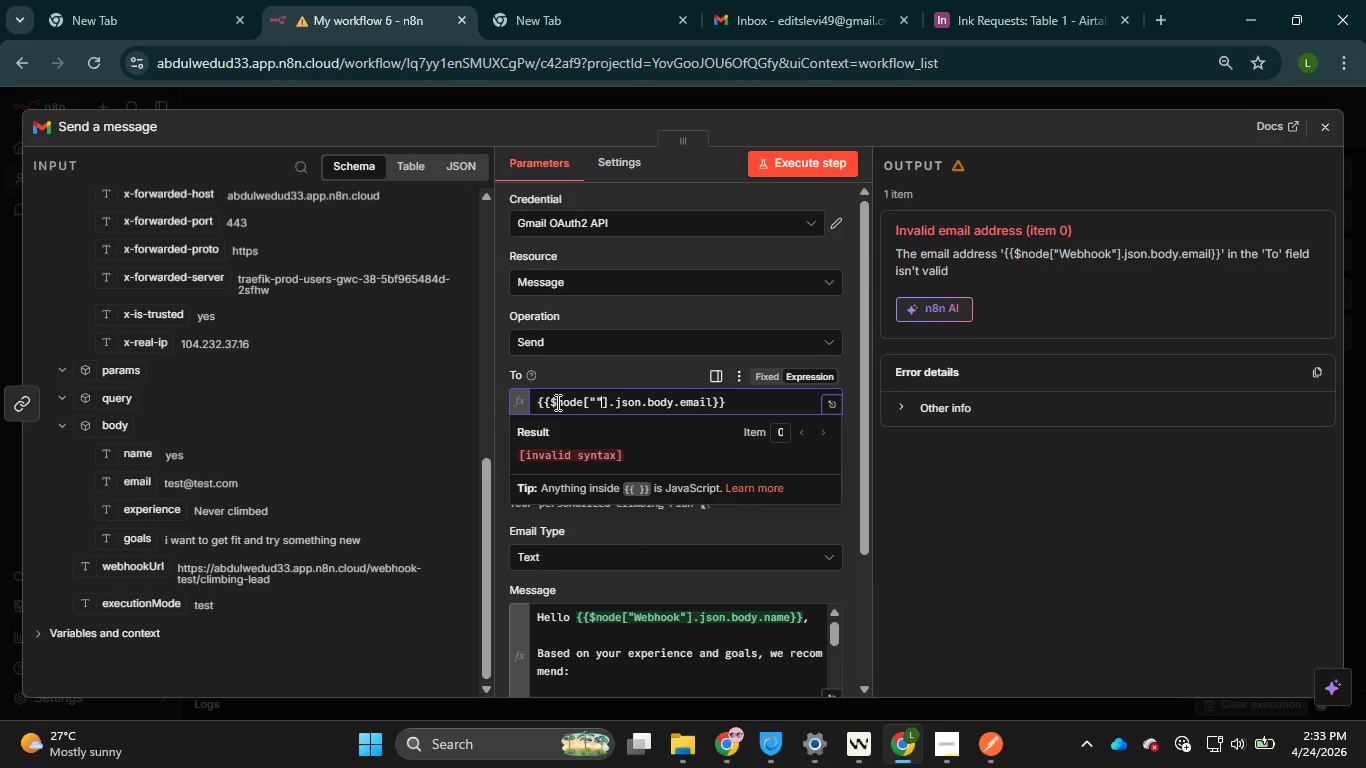 
key(Shift+Quote)
 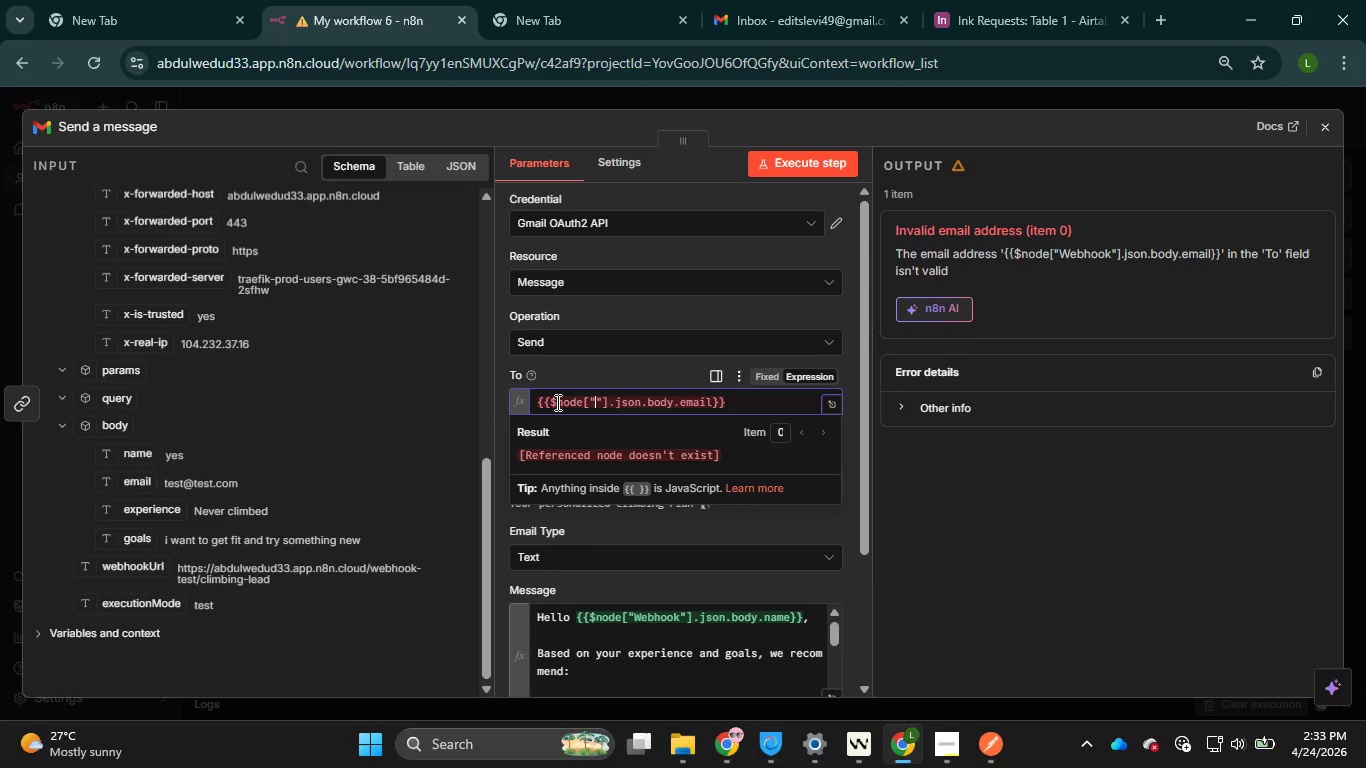 
key(ArrowLeft)
 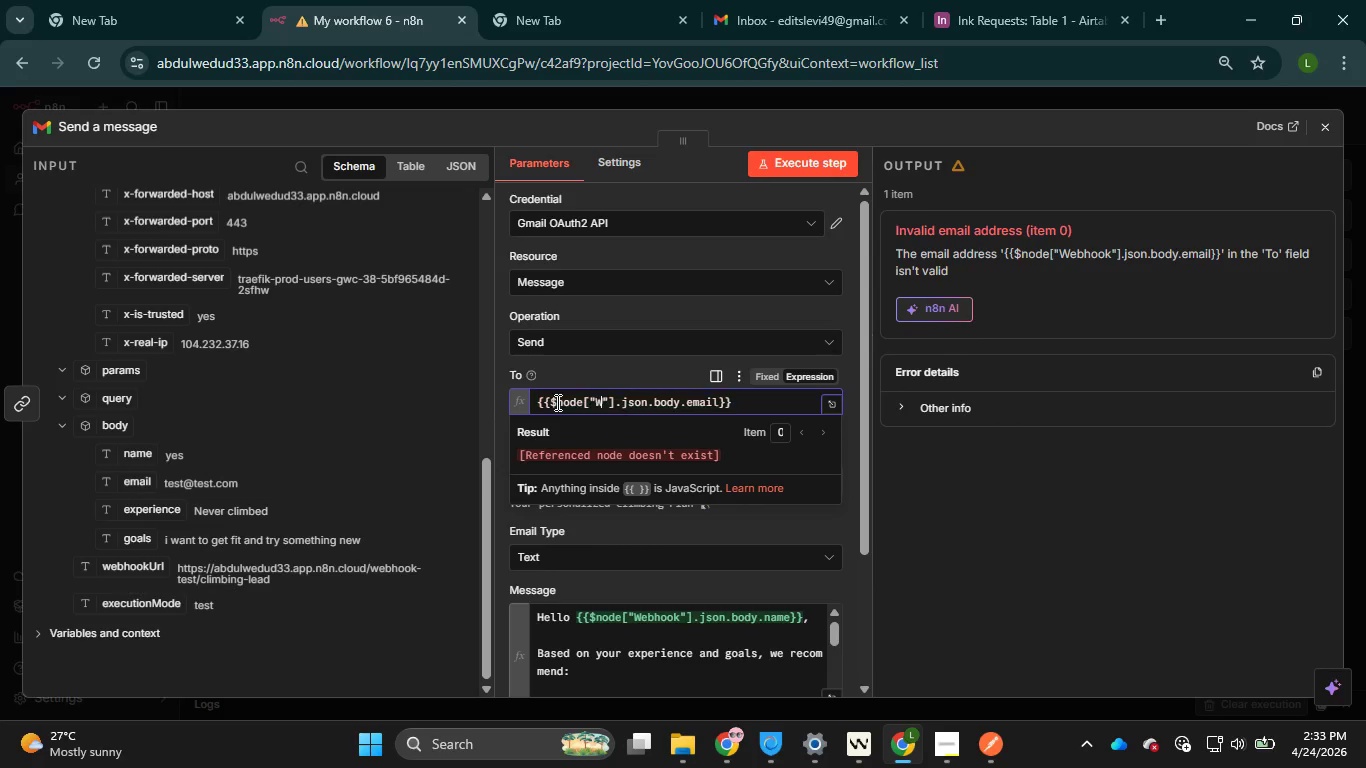 
type(Webhook)
 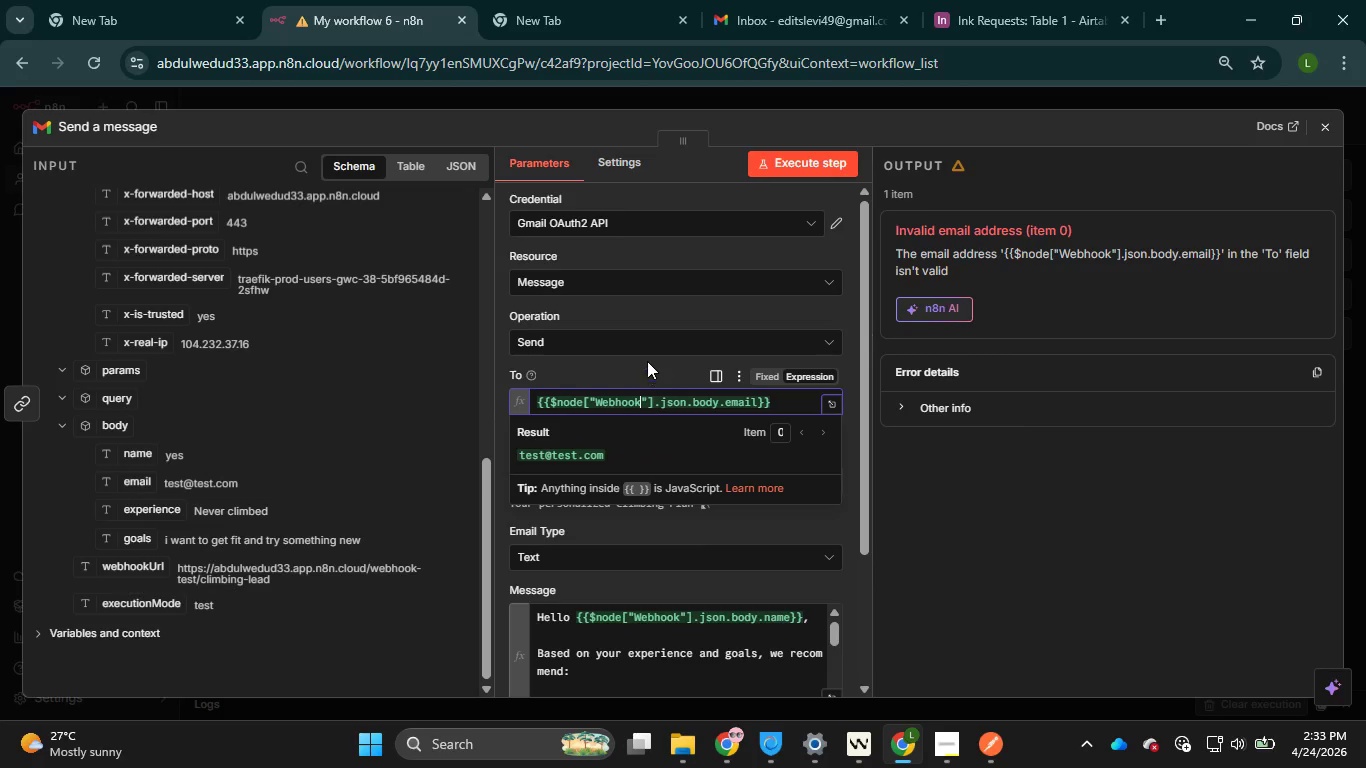 
left_click([647, 361])
 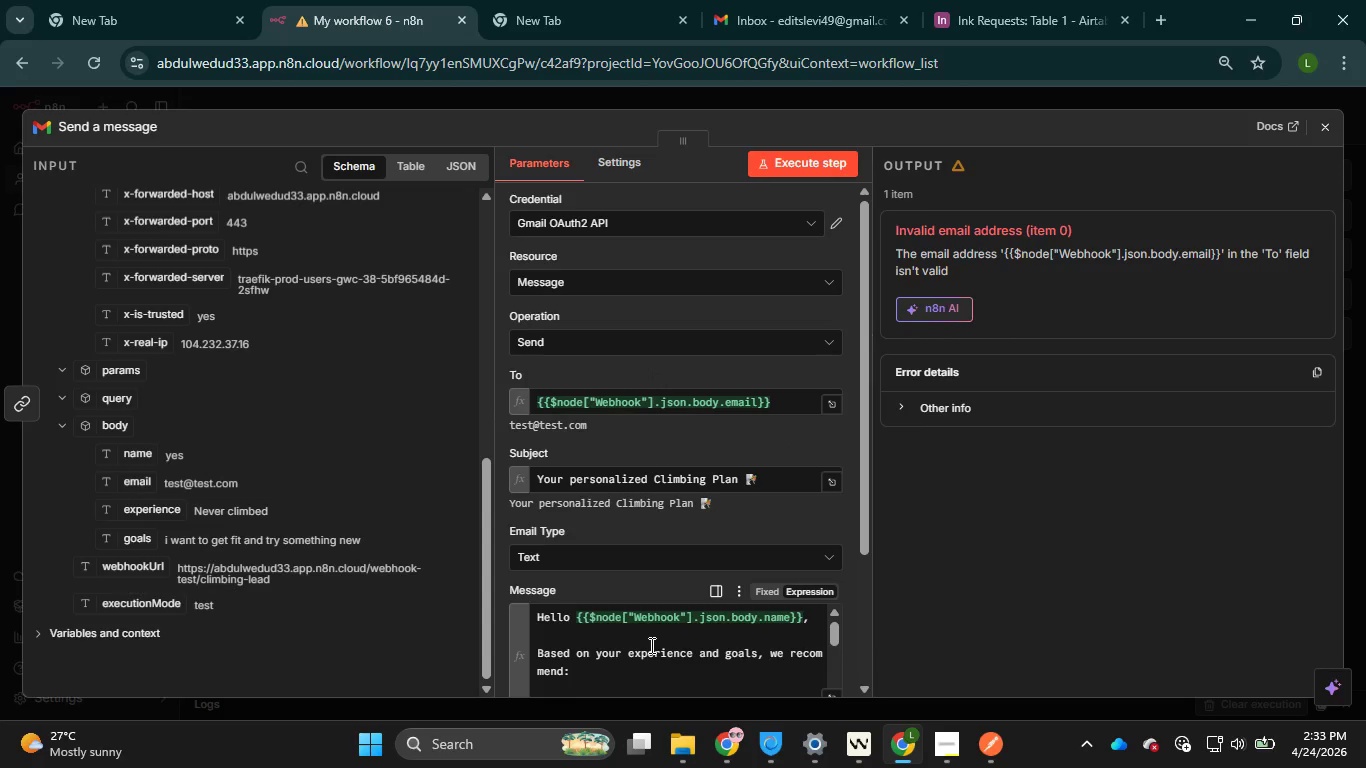 
scroll: coordinate [650, 645], scroll_direction: down, amount: 1.0
 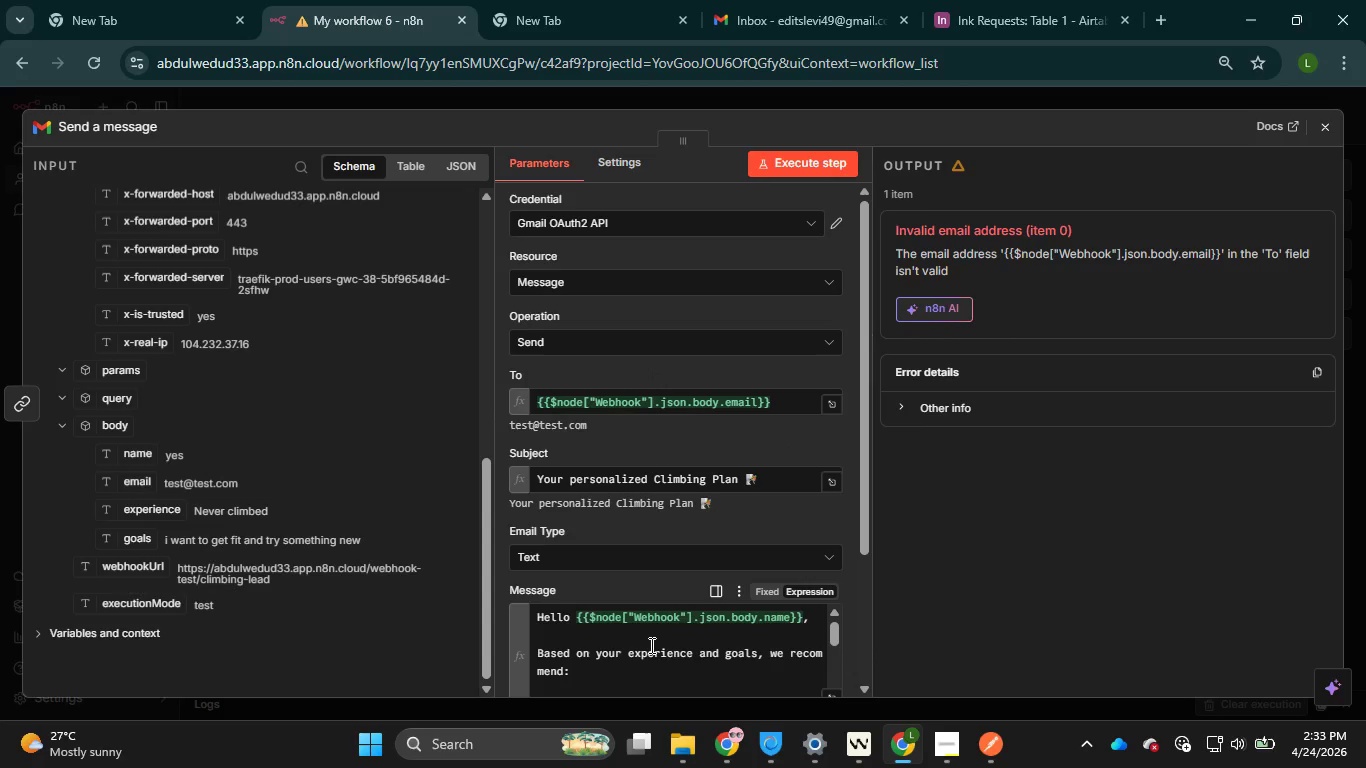 
scroll: coordinate [650, 645], scroll_direction: none, amount: 0.0
 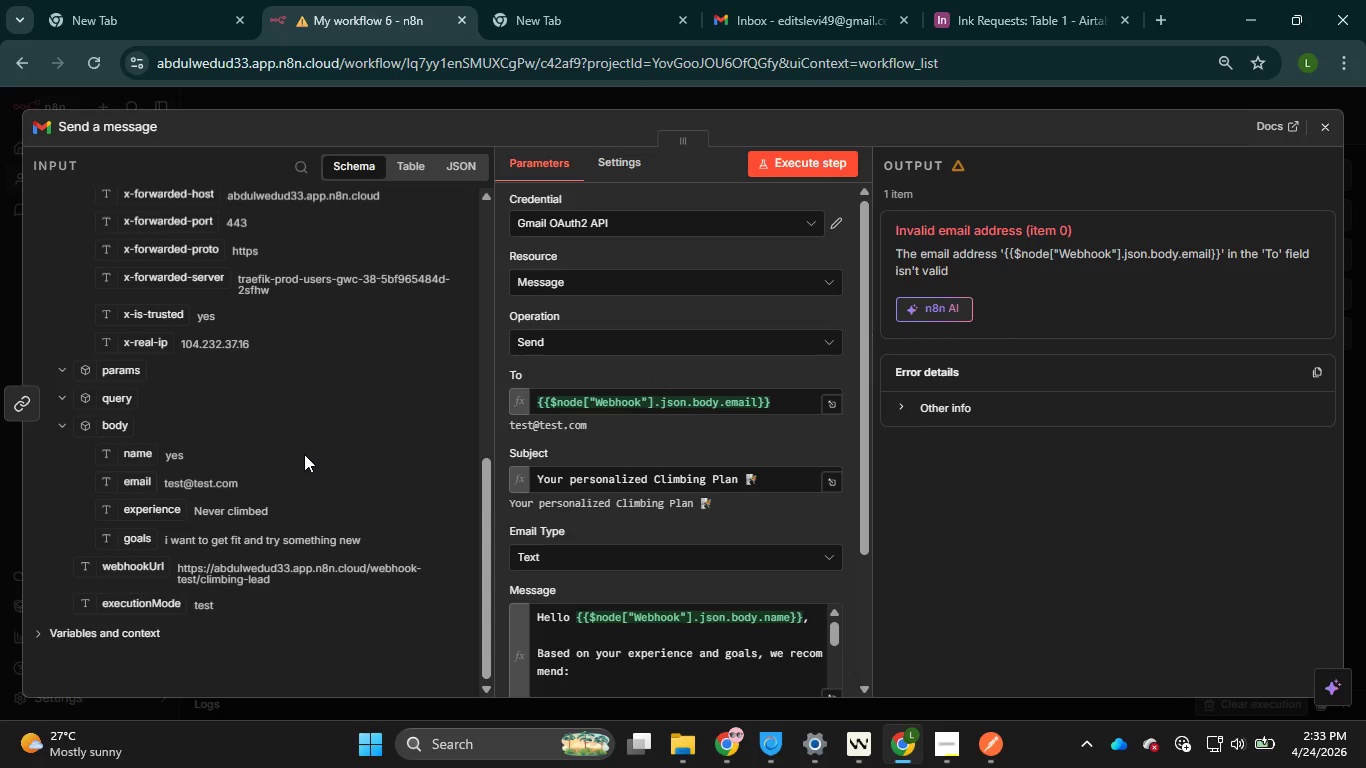 
scroll: coordinate [313, 457], scroll_direction: up, amount: 2.0
 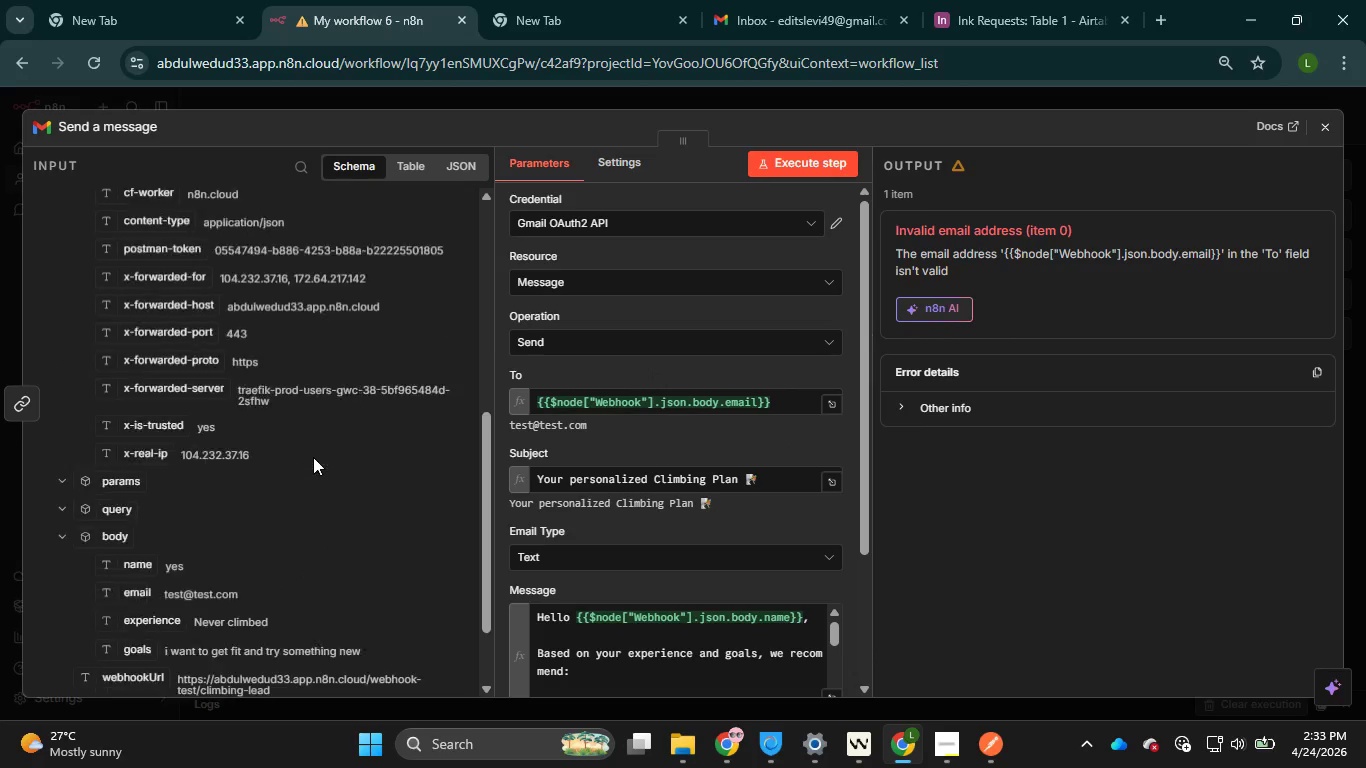 
scroll: coordinate [718, 641], scroll_direction: down, amount: 4.0
 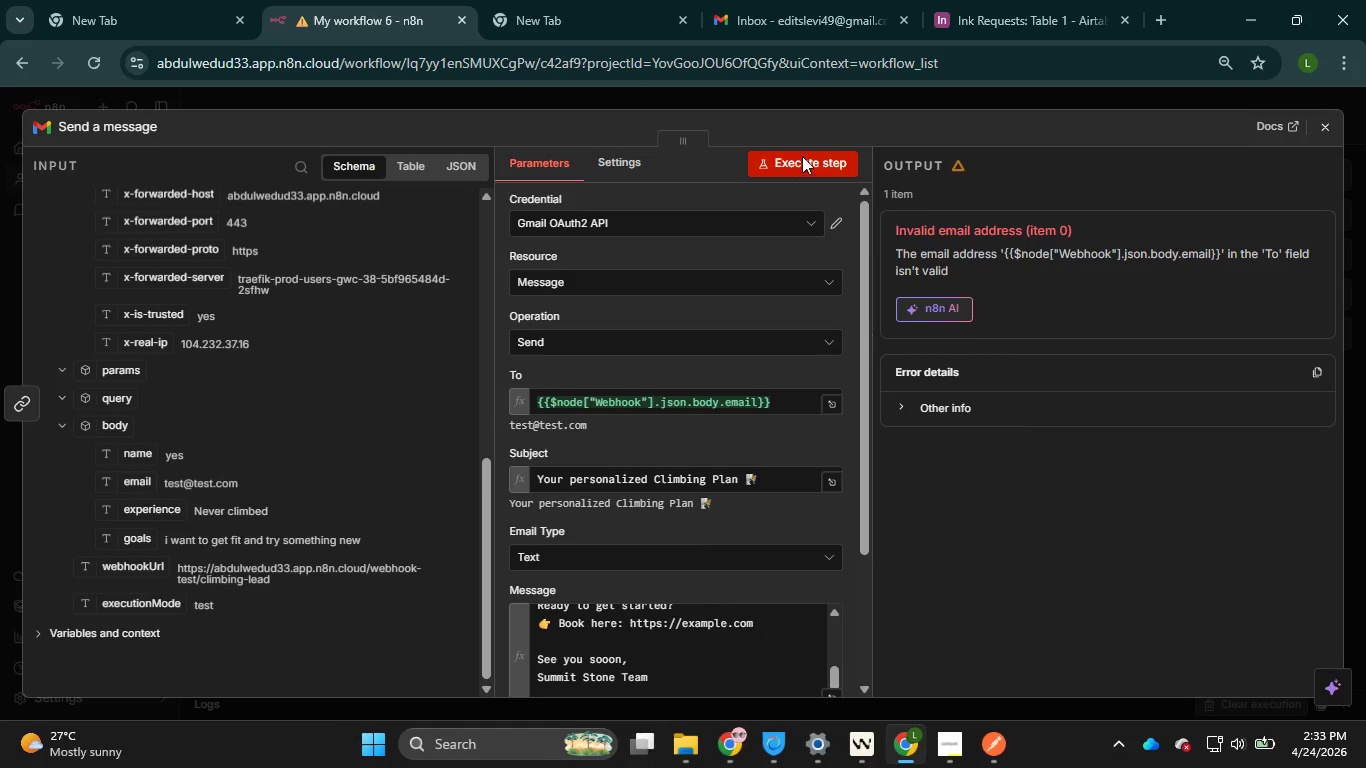 
left_click([801, 156])
 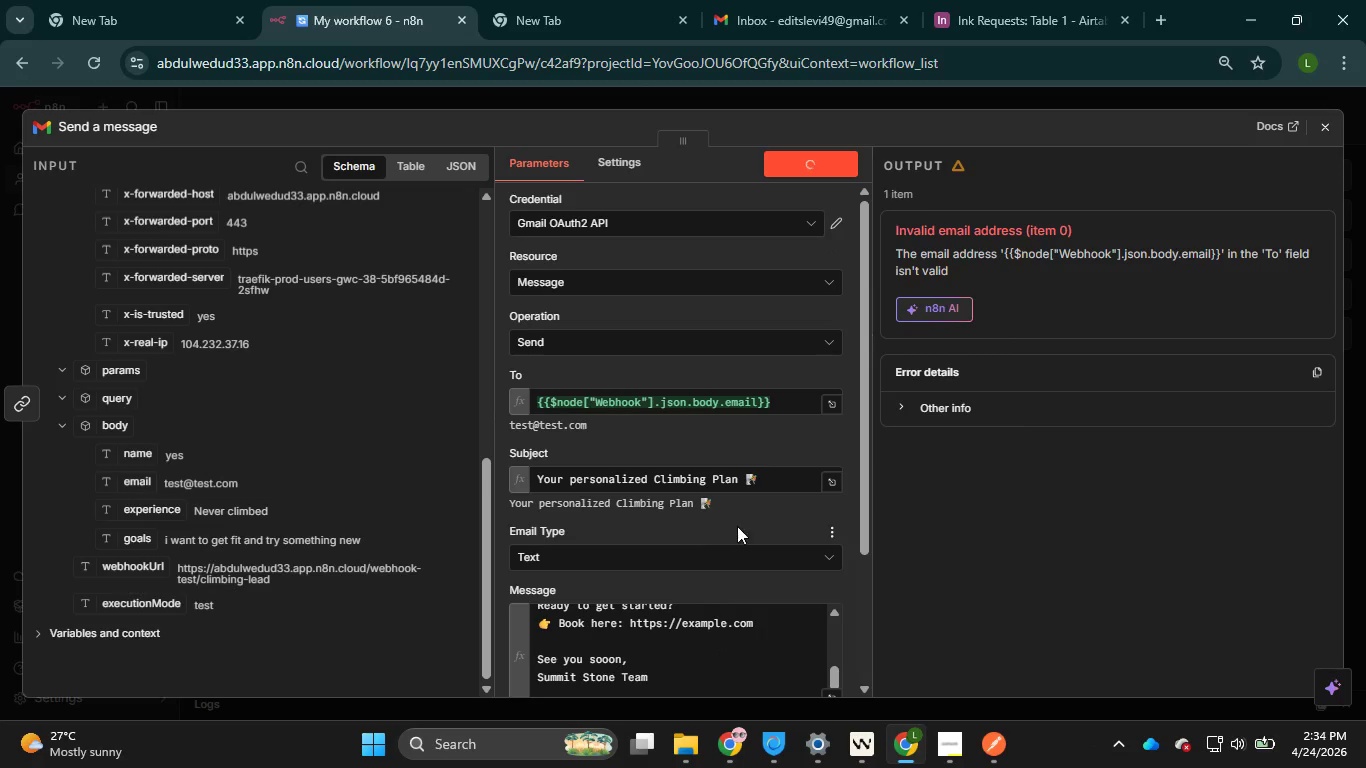 
scroll: coordinate [737, 526], scroll_direction: down, amount: 2.0
 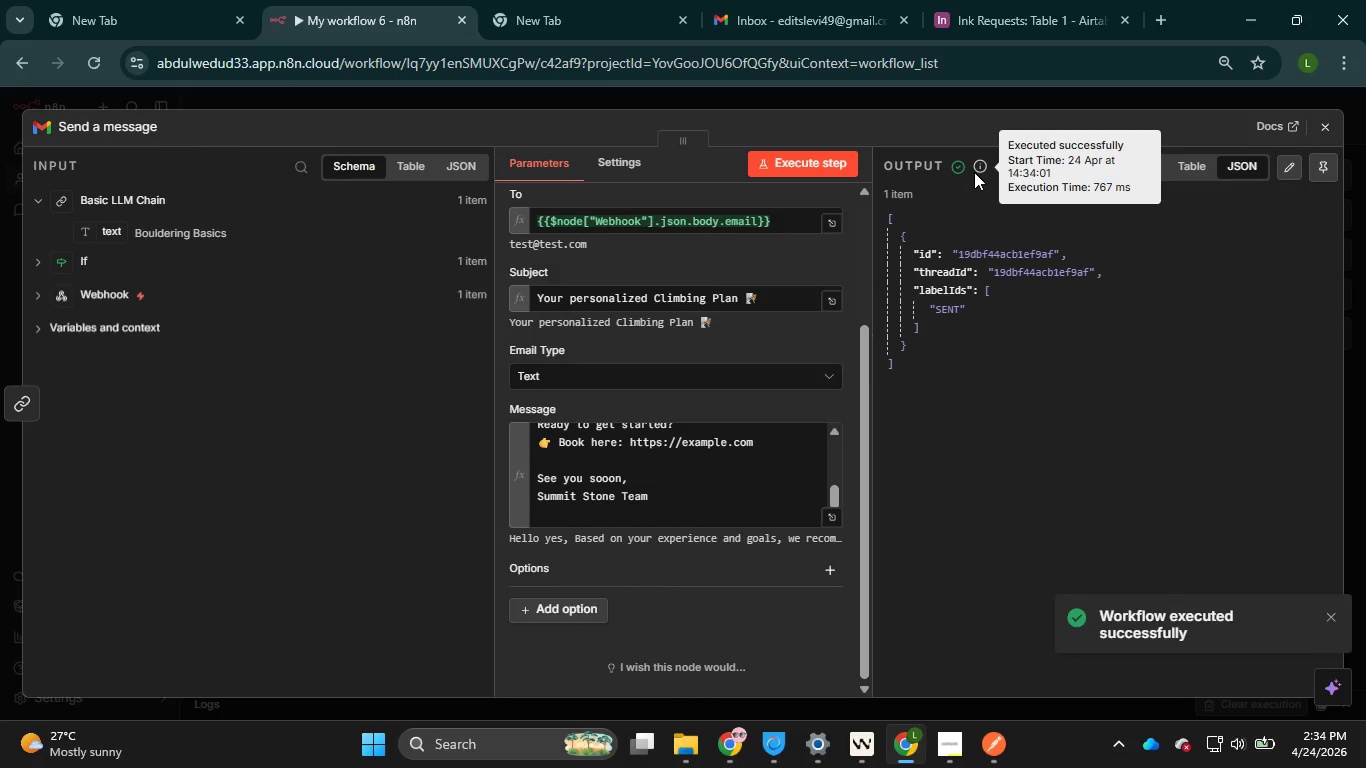 
wait(5.48)
 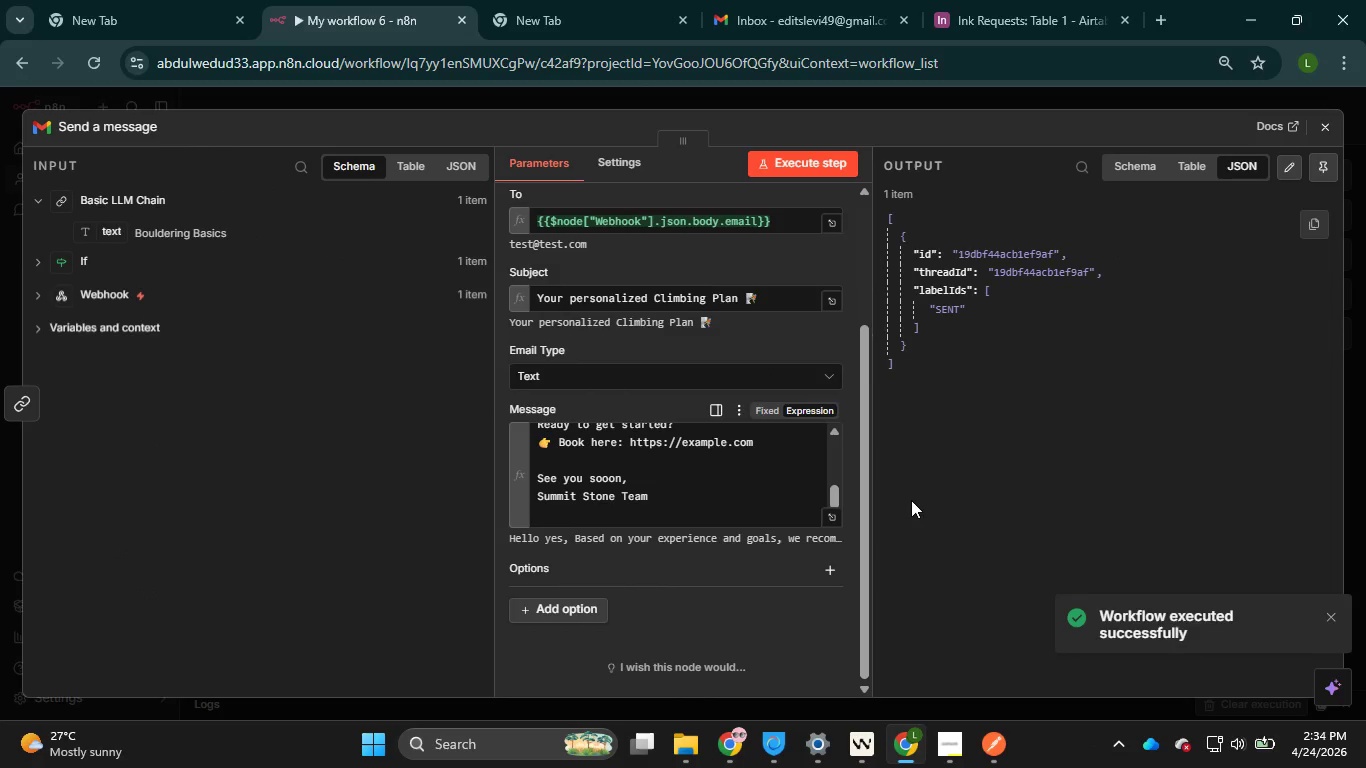 
left_click([1324, 129])
 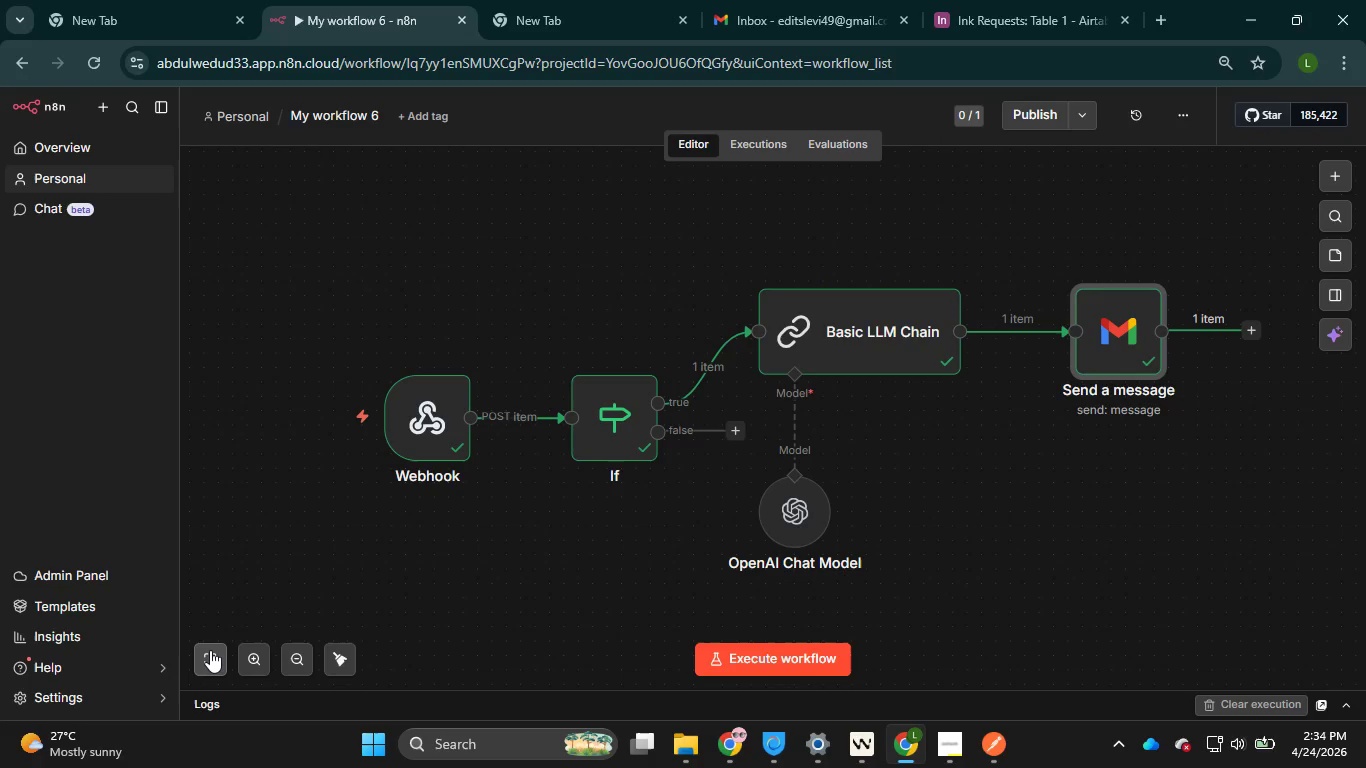 
left_click([210, 651])
 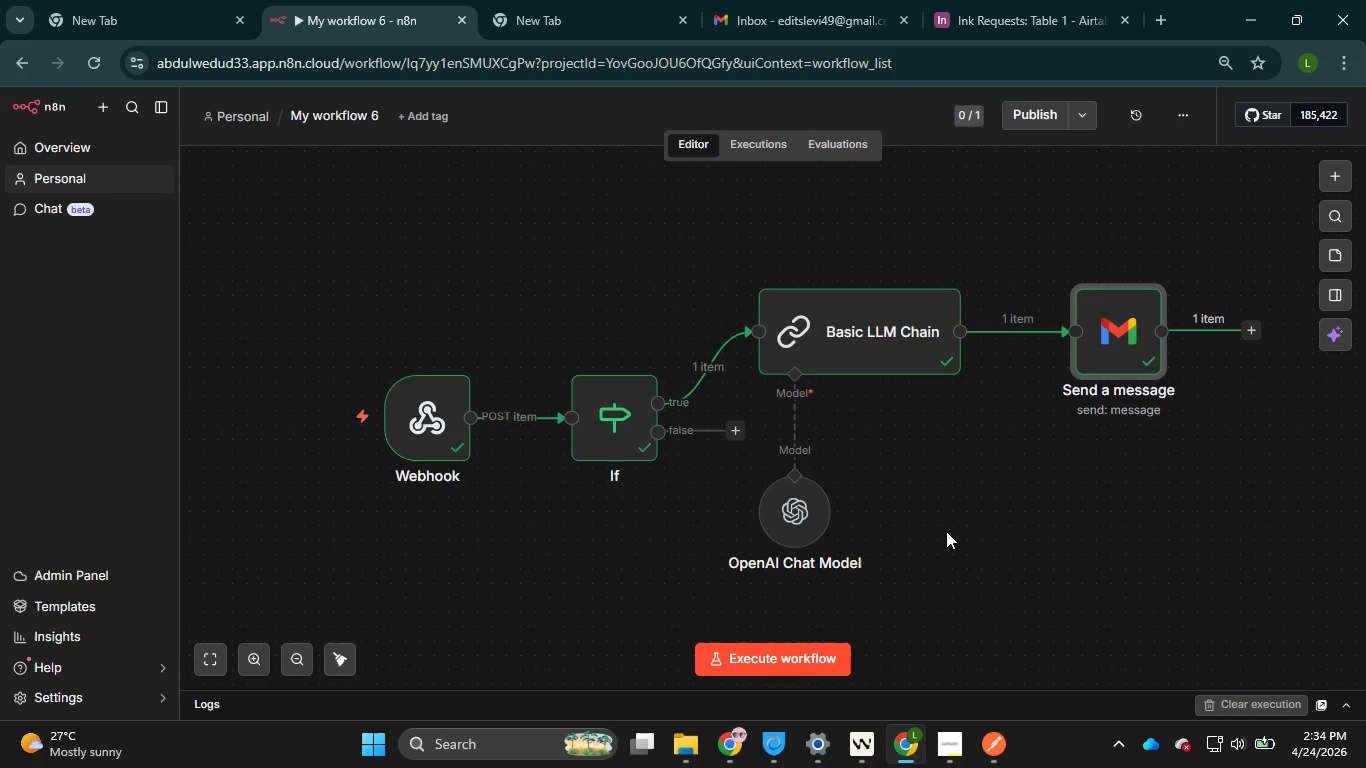 
wait(30.17)
 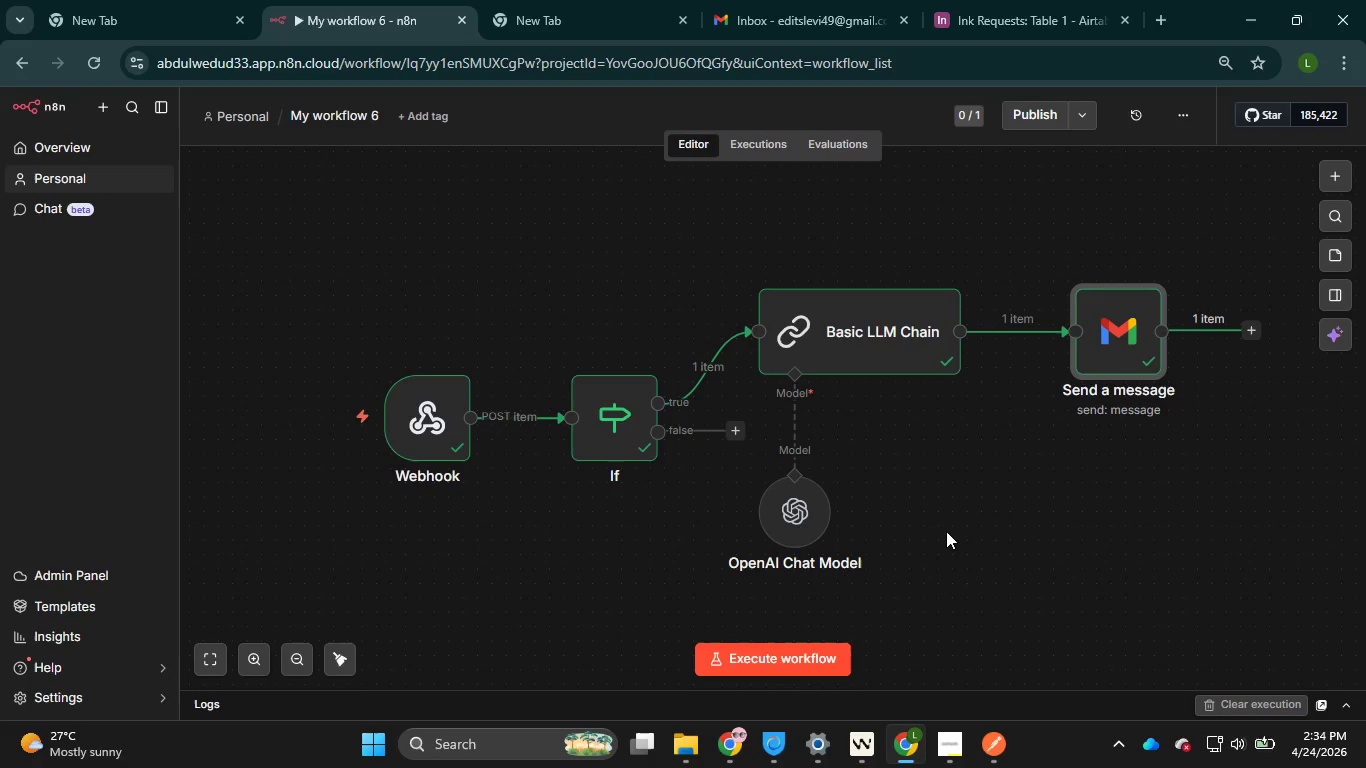 
left_click([812, 0])
 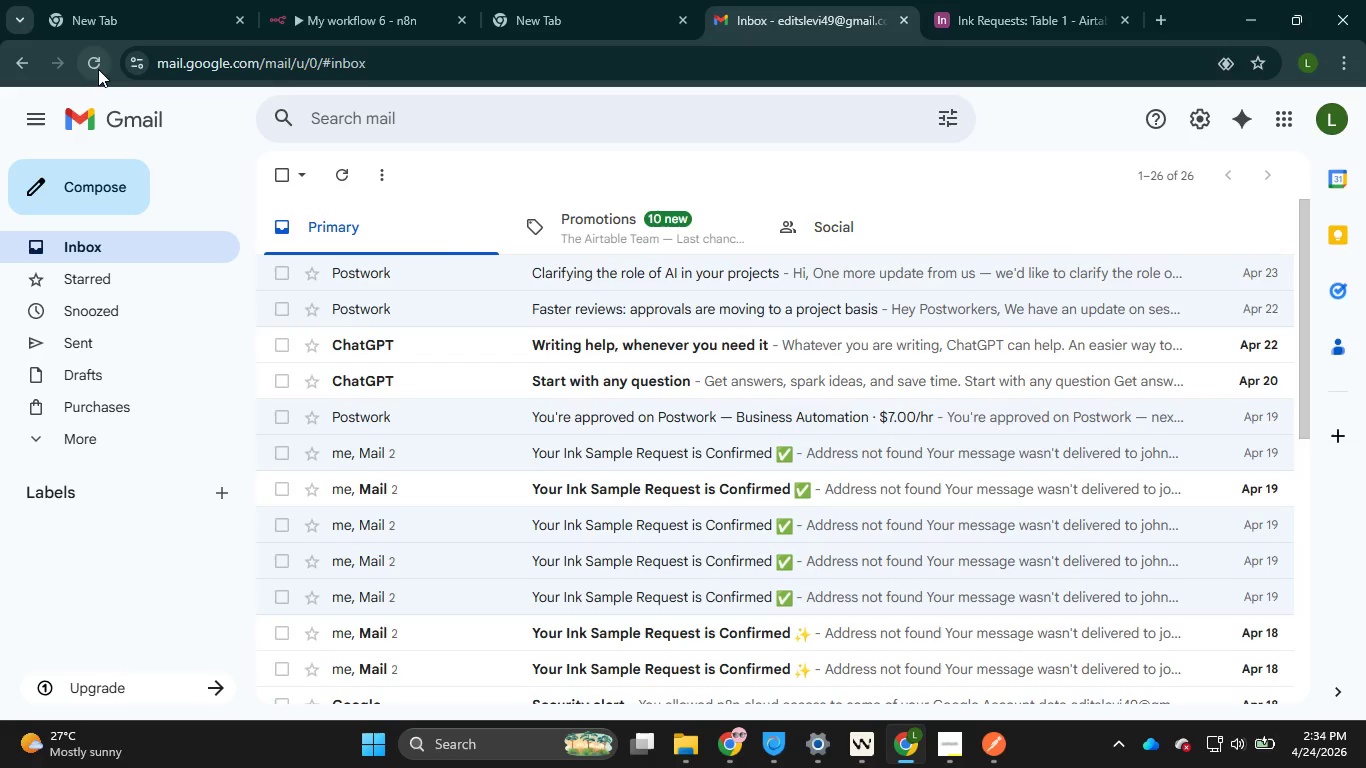 
left_click([99, 67])
 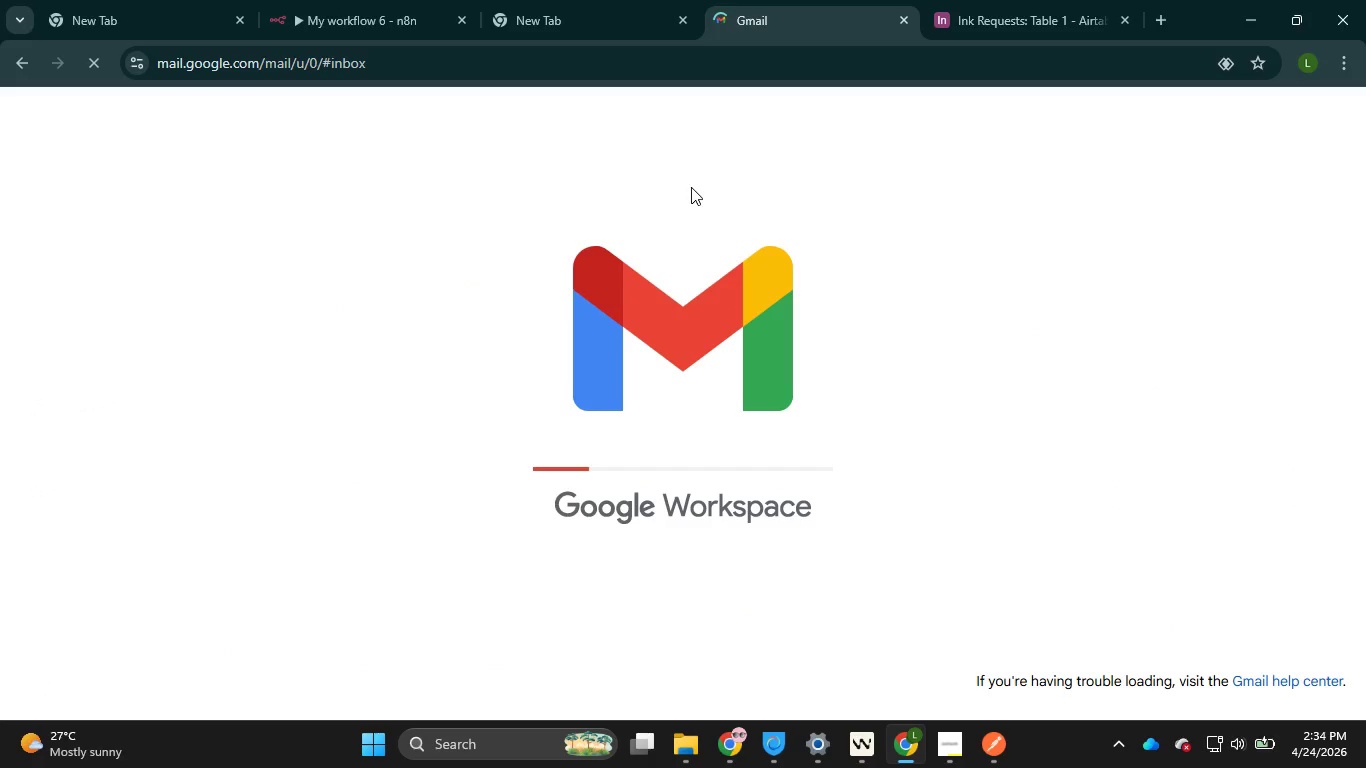 
wait(10.2)
 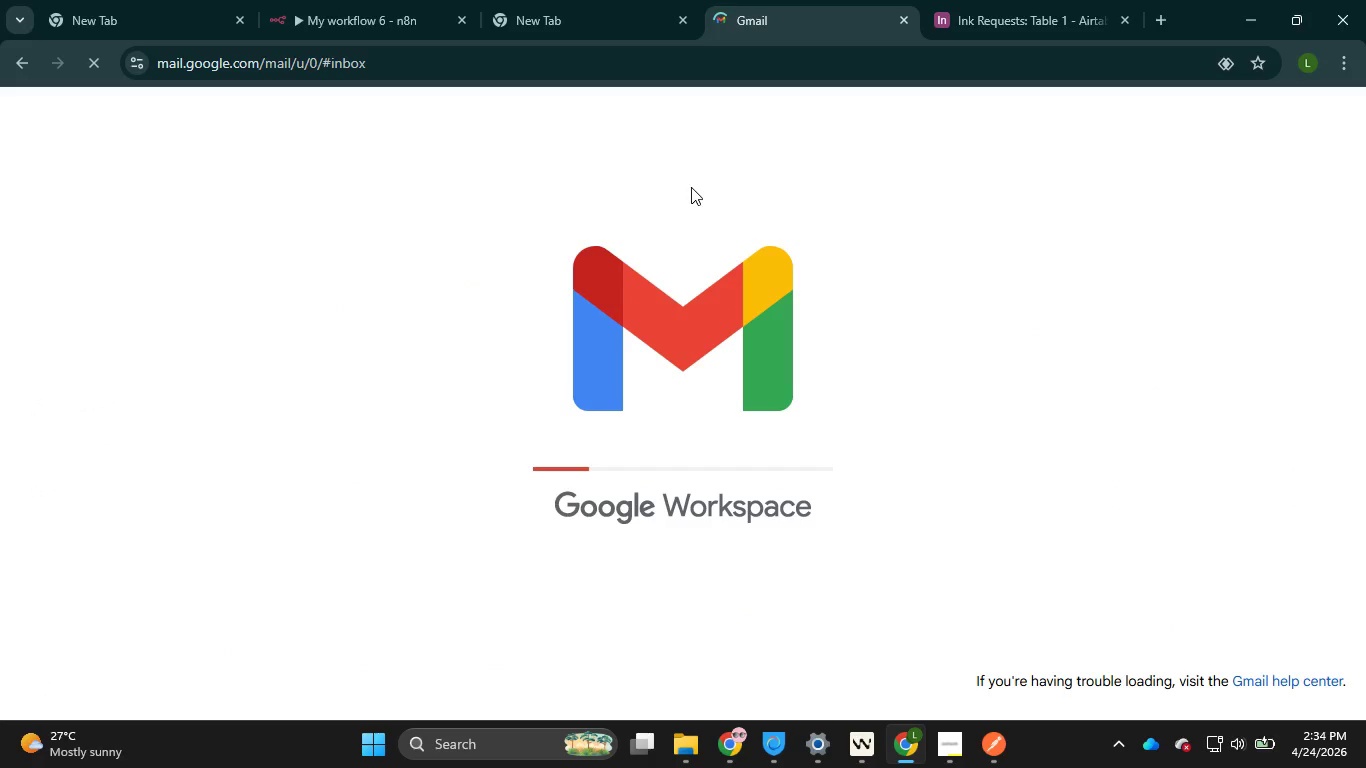 
double_click([636, 273])
 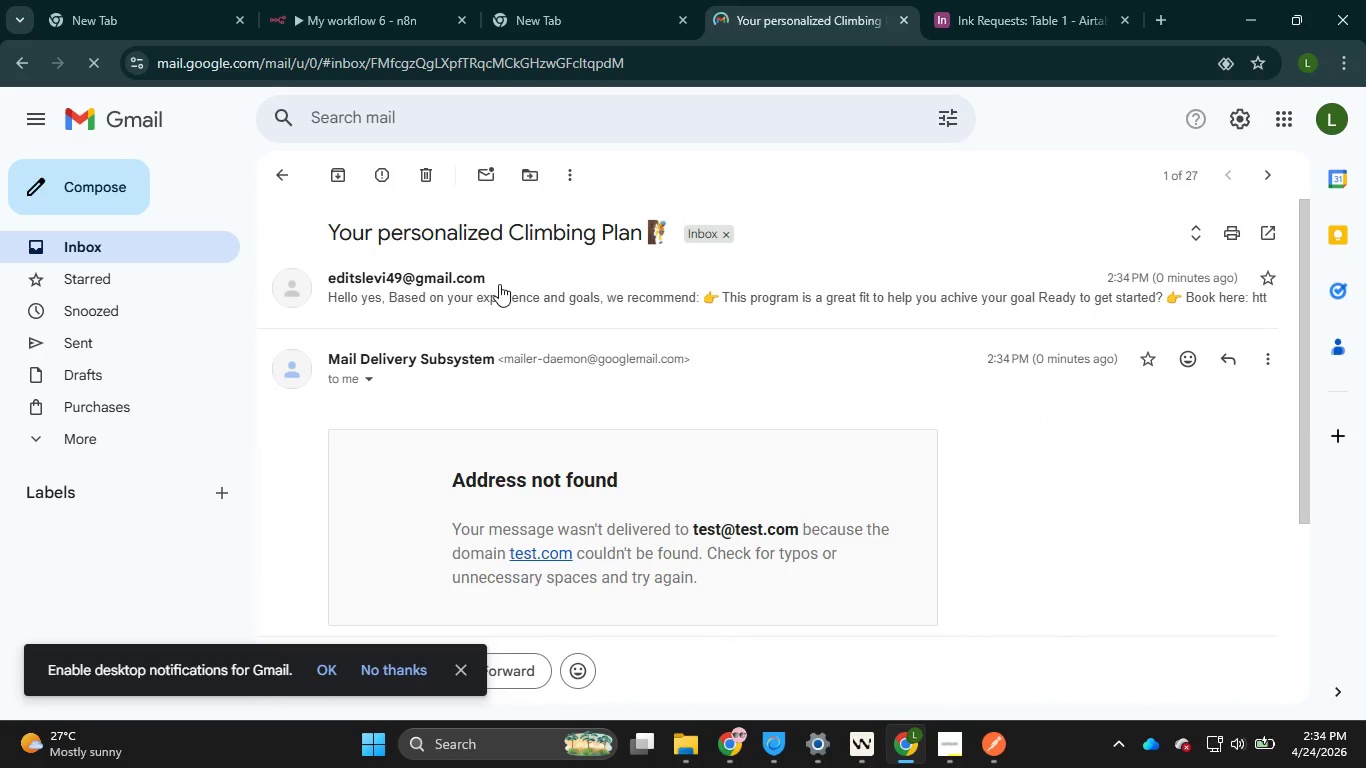 
double_click([499, 284])
 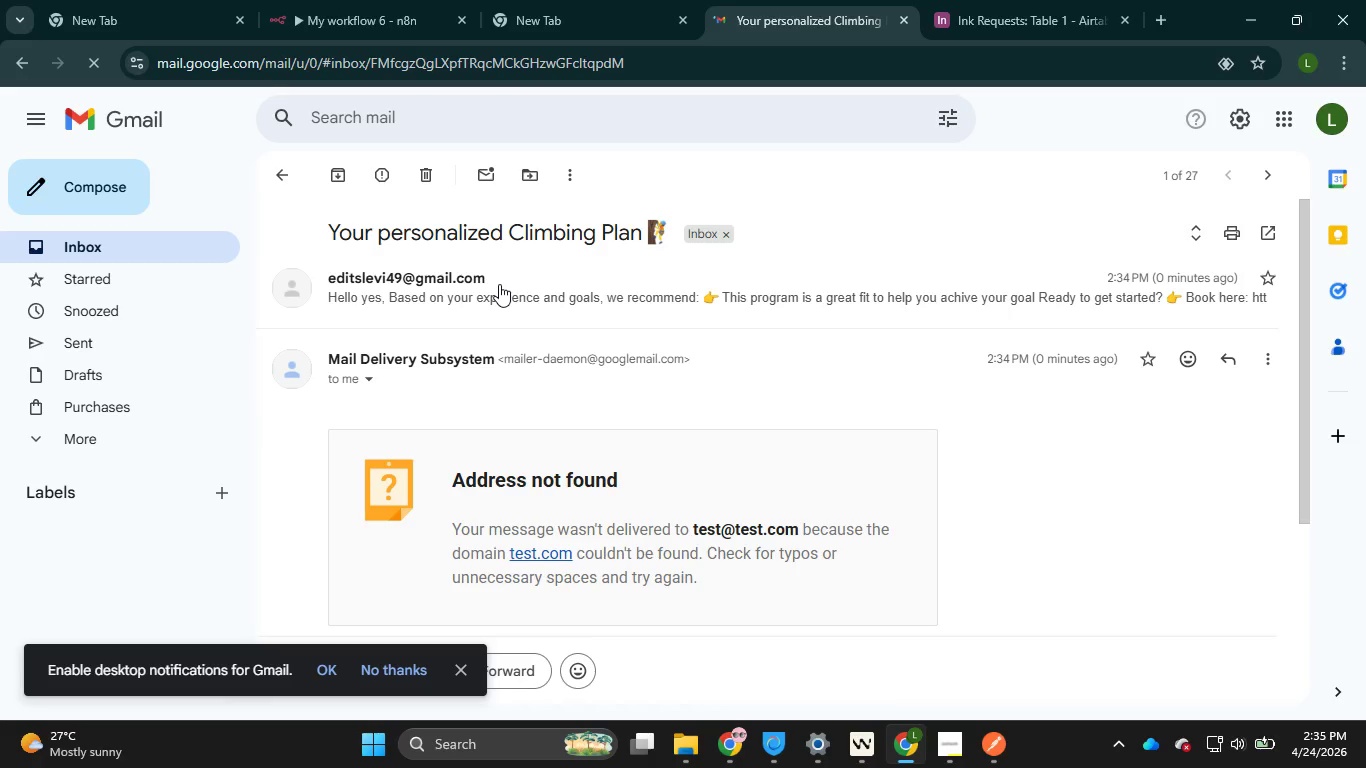 
wait(9.22)
 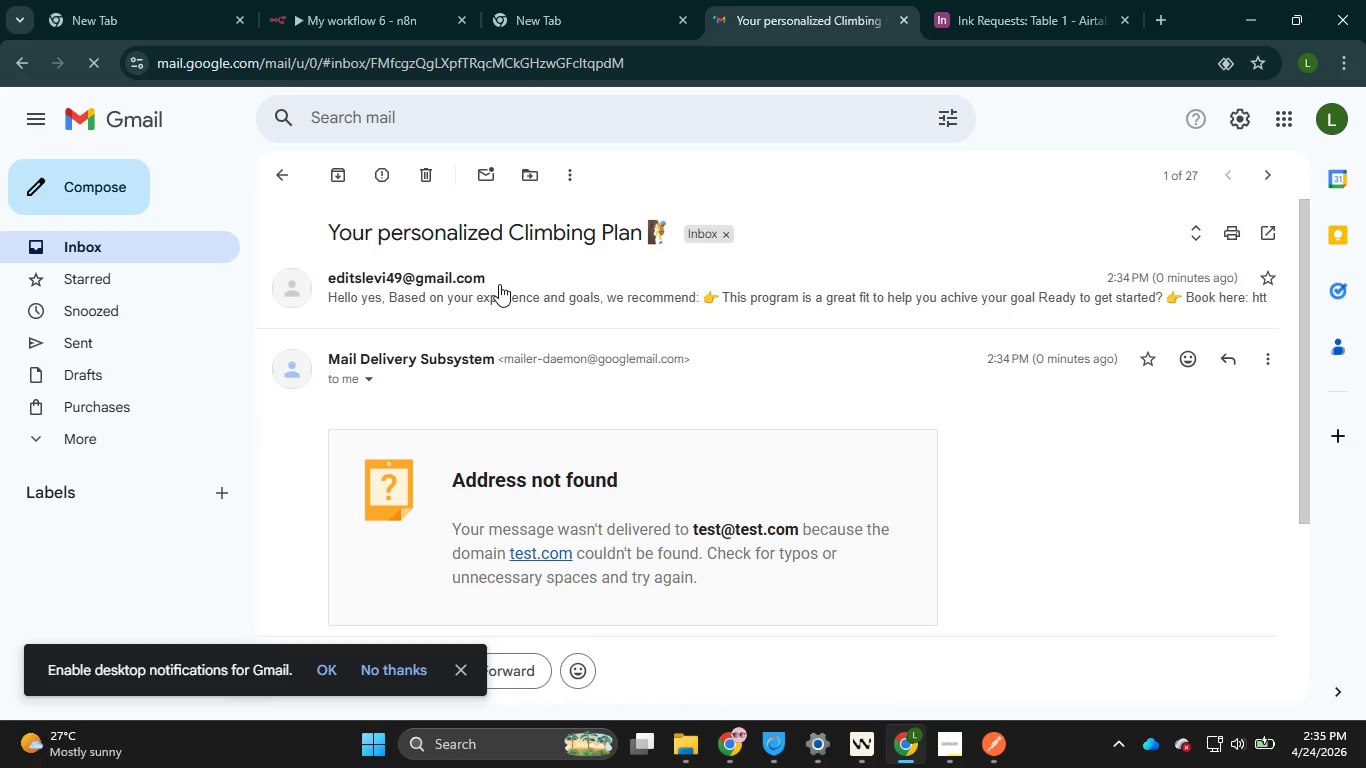 
double_click([655, 280])
 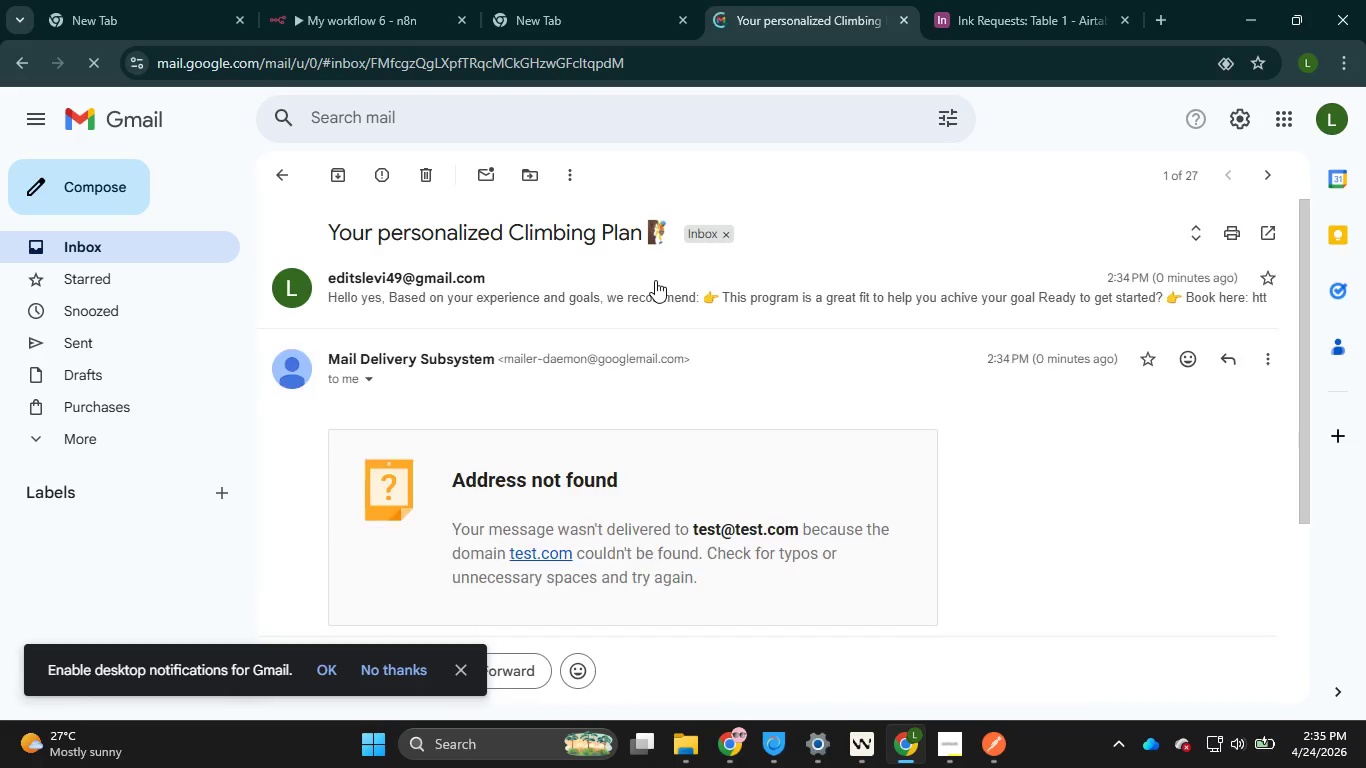 
double_click([655, 280])
 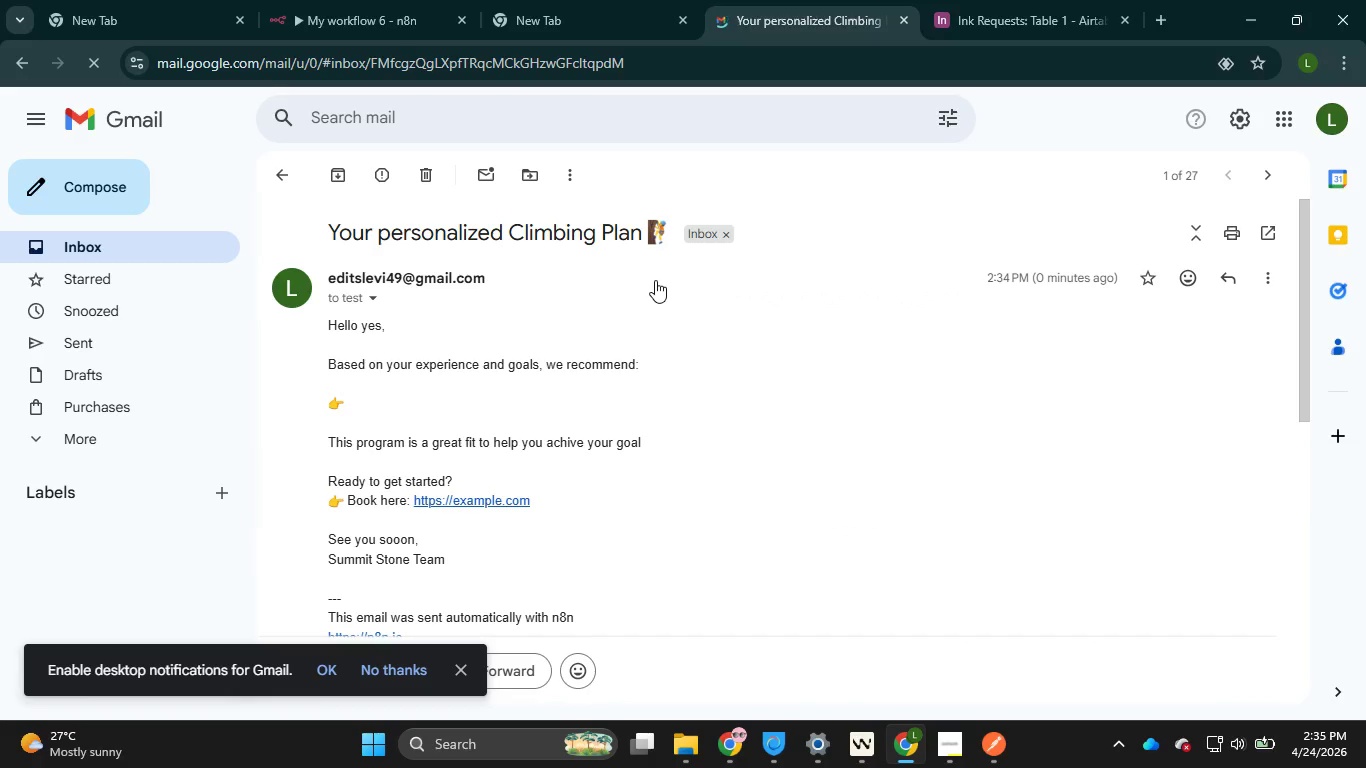 
left_click([655, 280])
 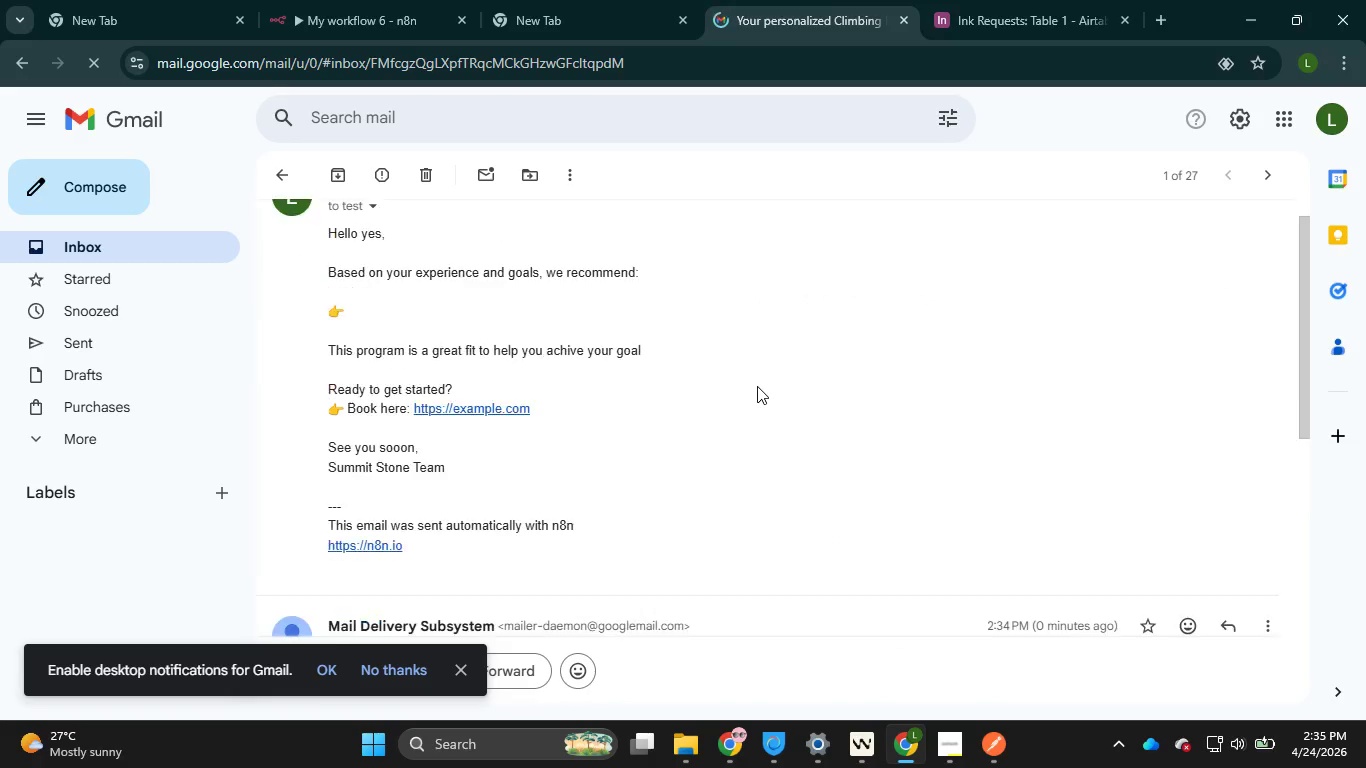 
scroll: coordinate [757, 386], scroll_direction: down, amount: 1.0
 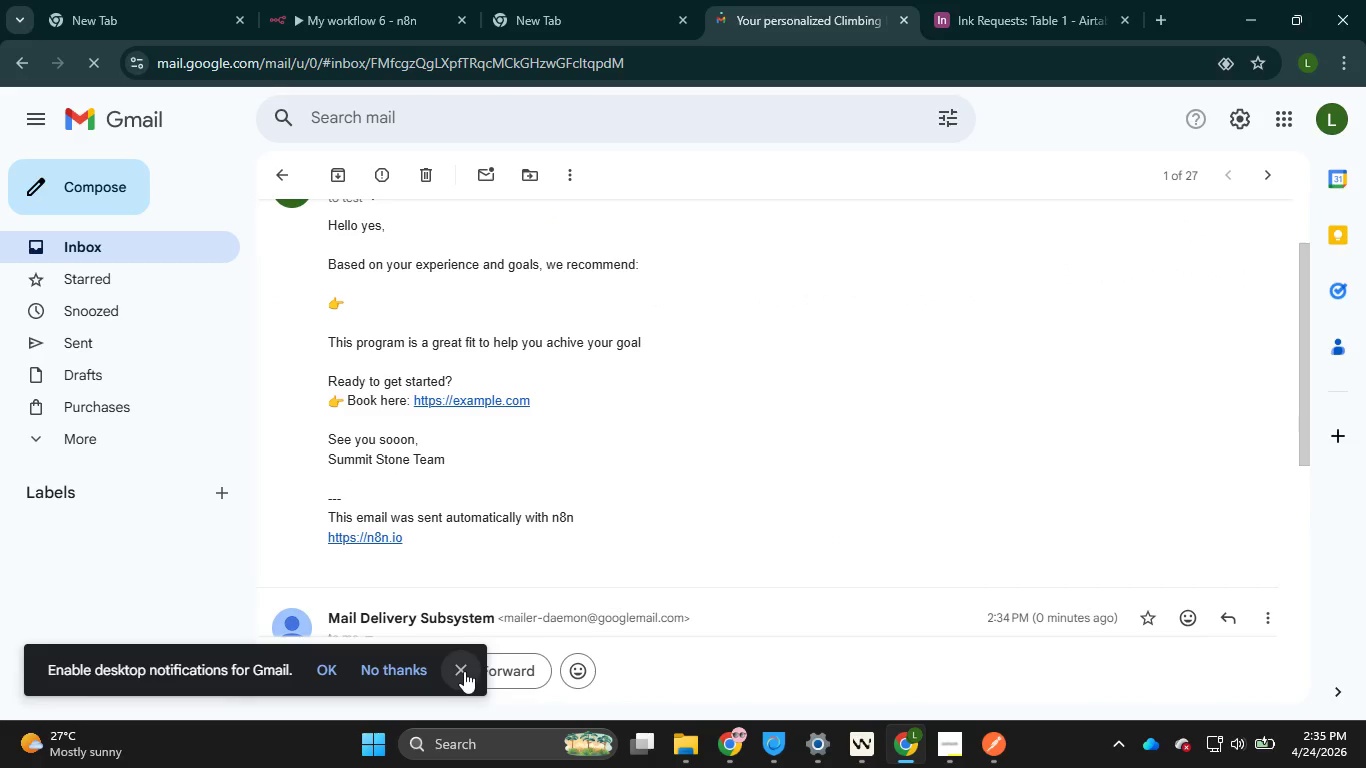 
left_click([463, 672])
 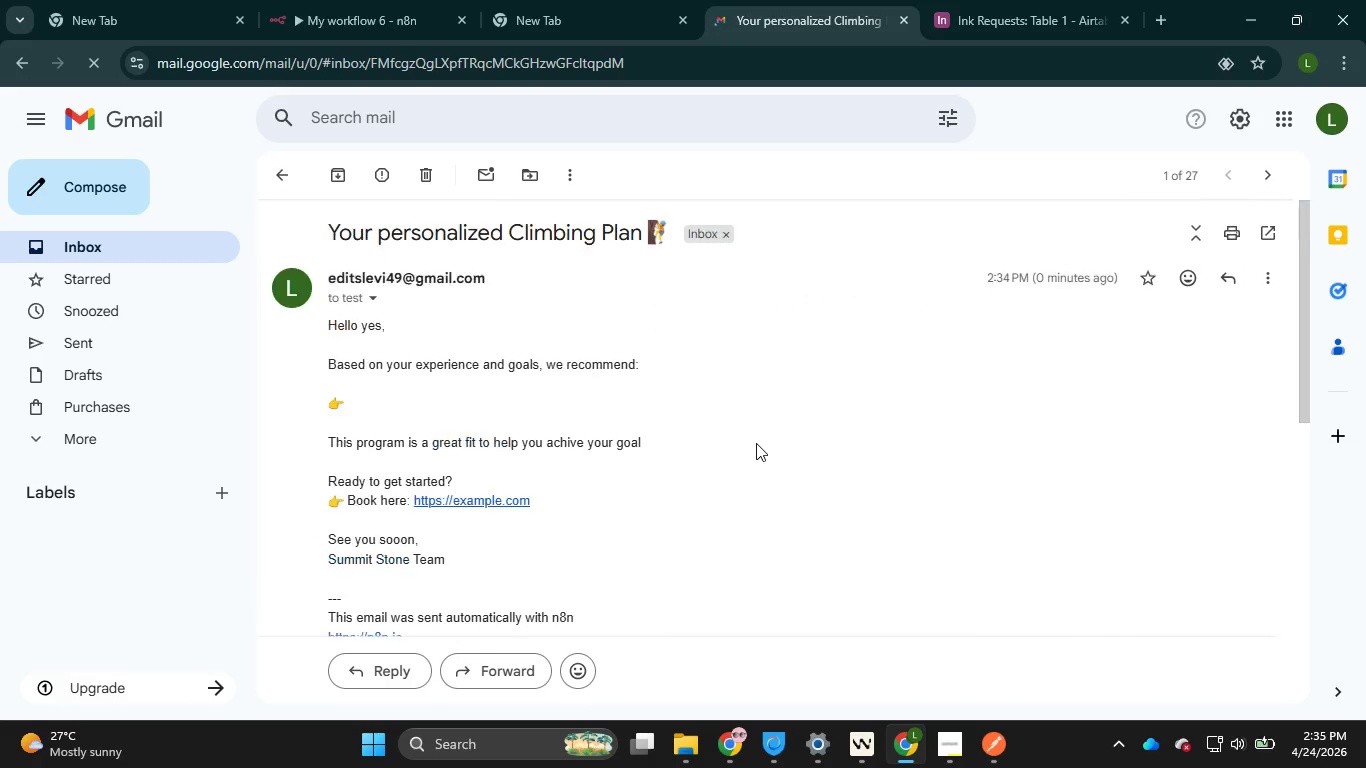 
scroll: coordinate [756, 443], scroll_direction: none, amount: 0.0
 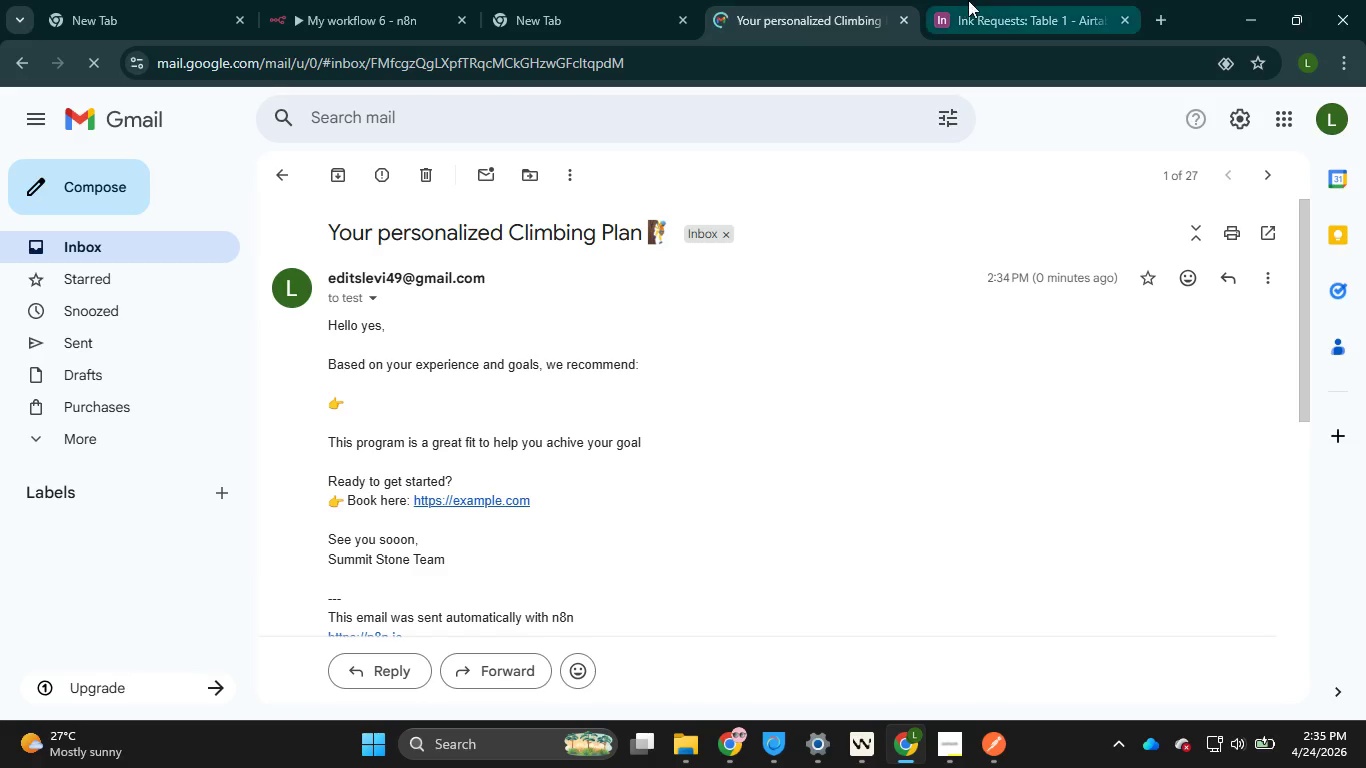 
left_click([973, 0])
 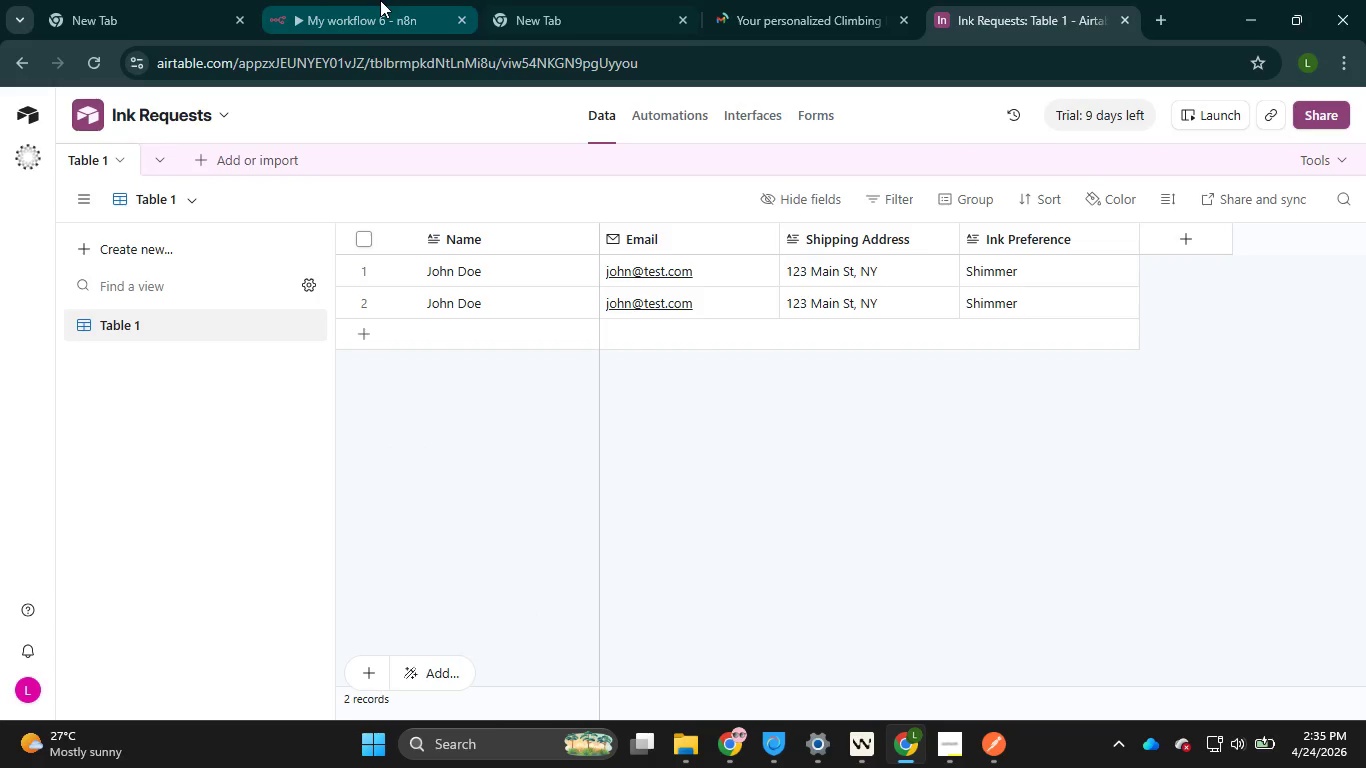 
left_click([375, 0])
 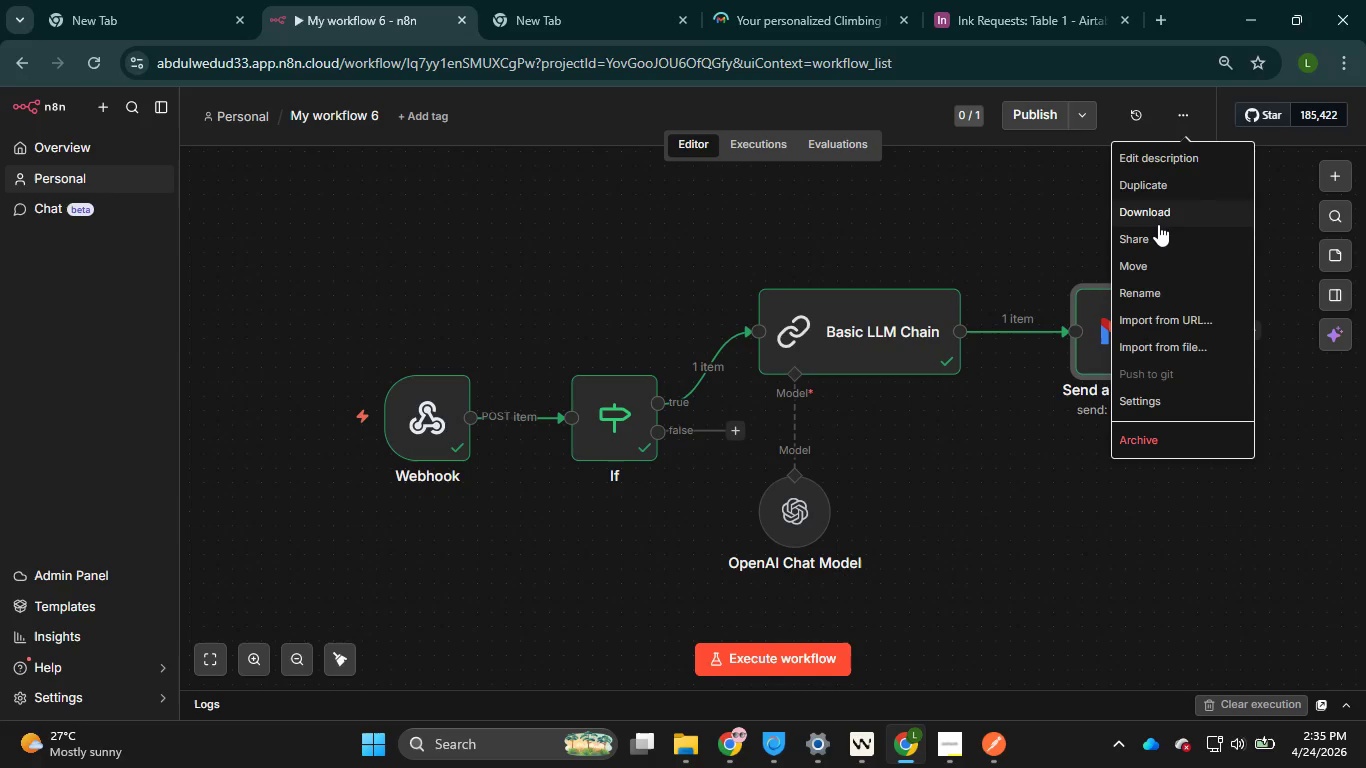 
left_click([1155, 212])
 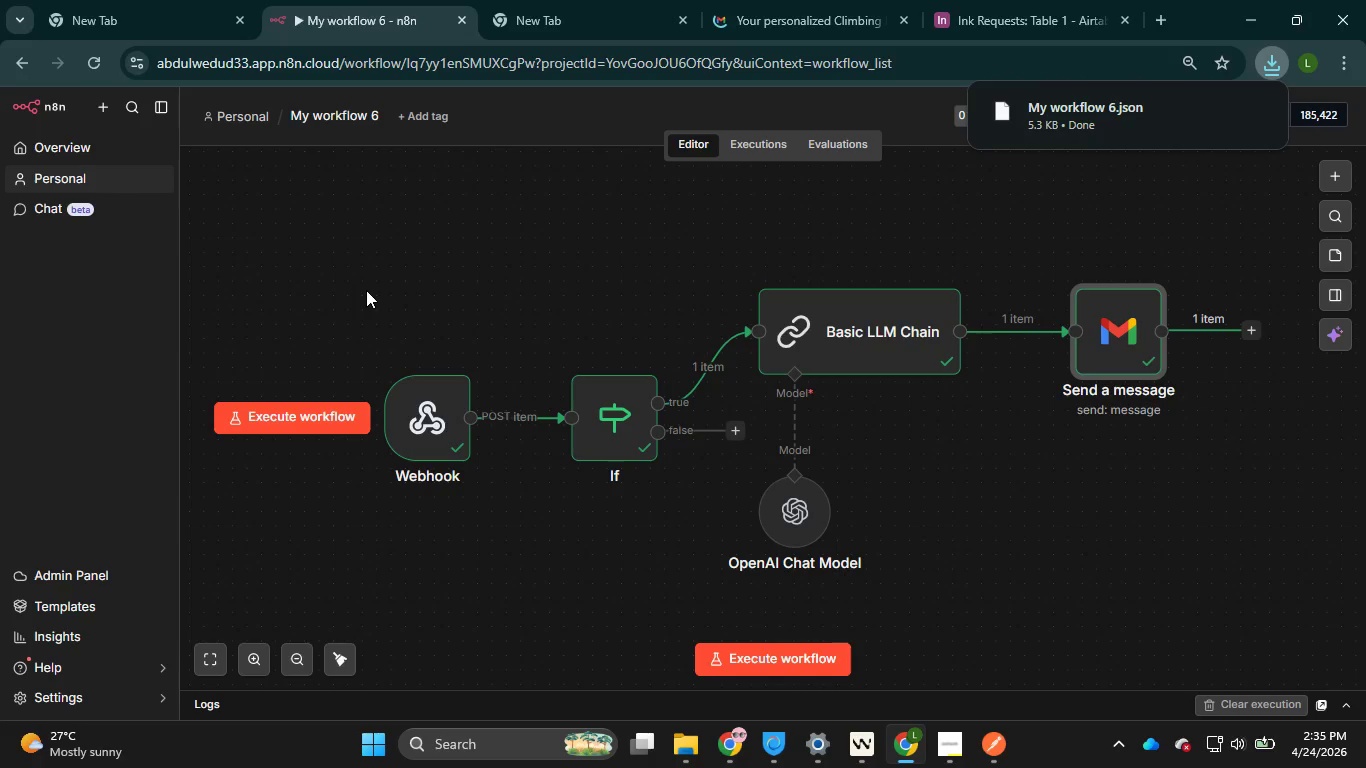 
wait(12.17)
 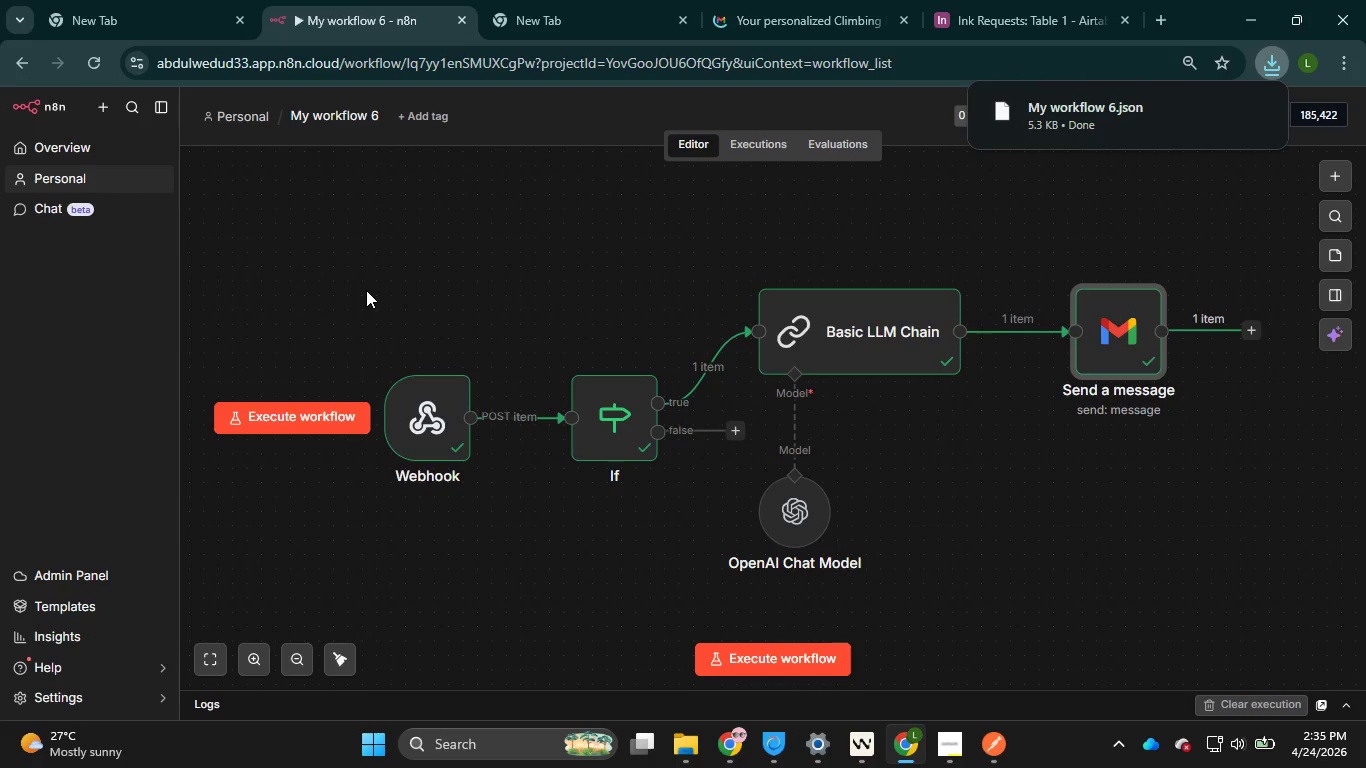 
left_click([293, 656])
 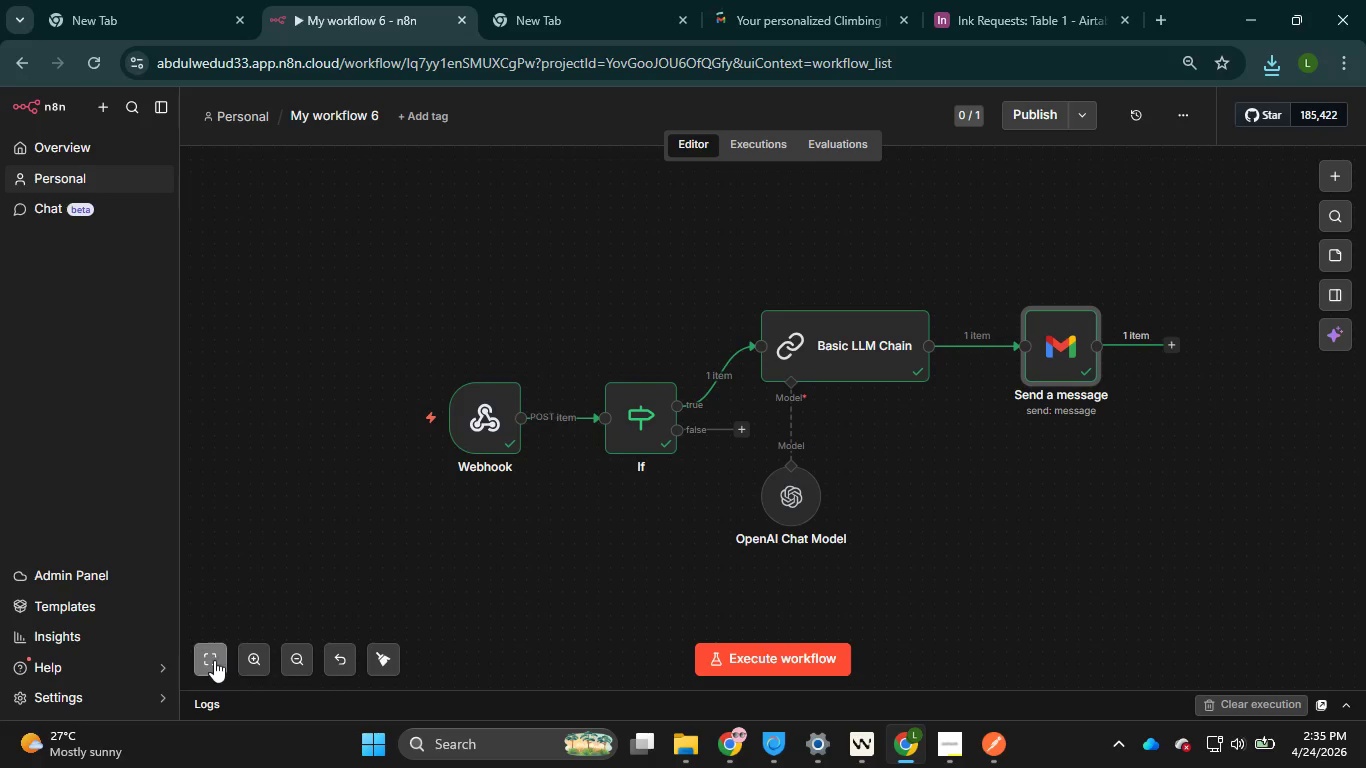 
left_click([214, 660])
 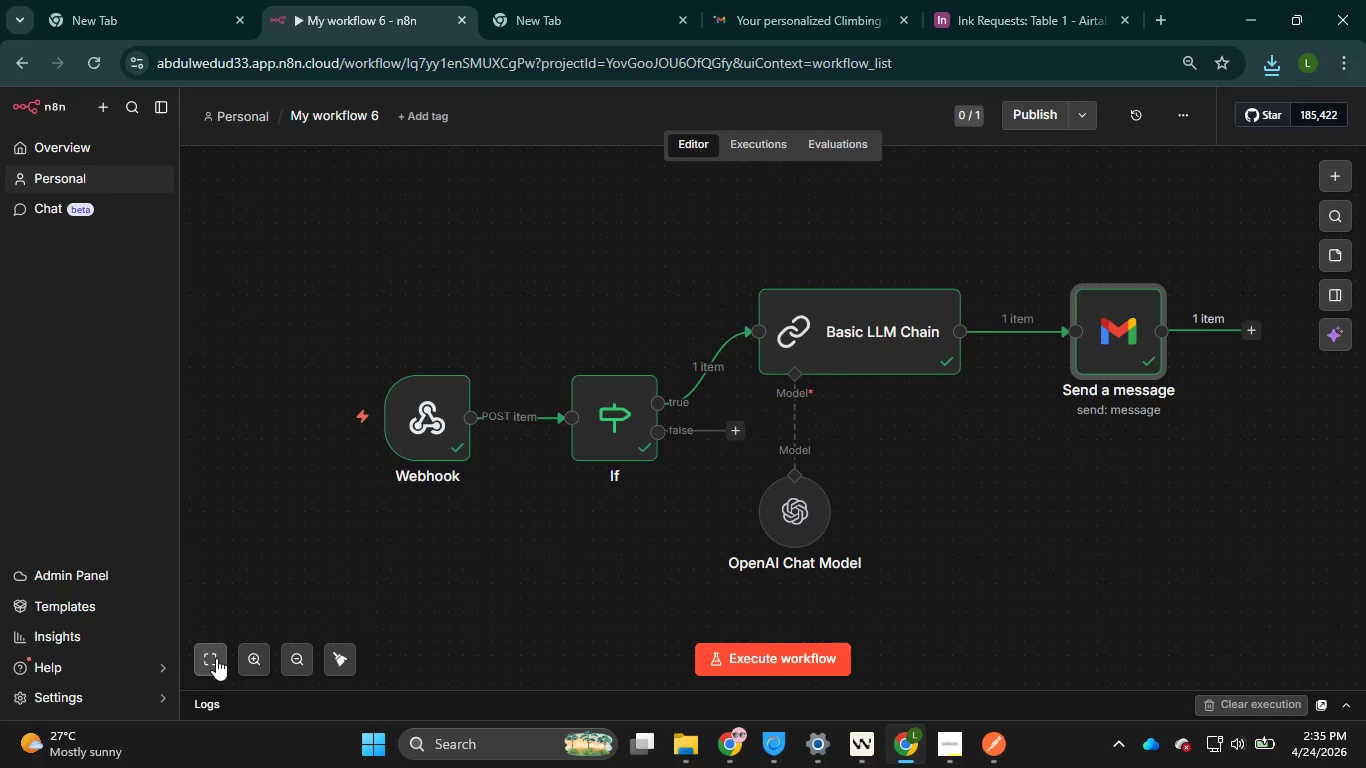 
left_click([213, 658])
 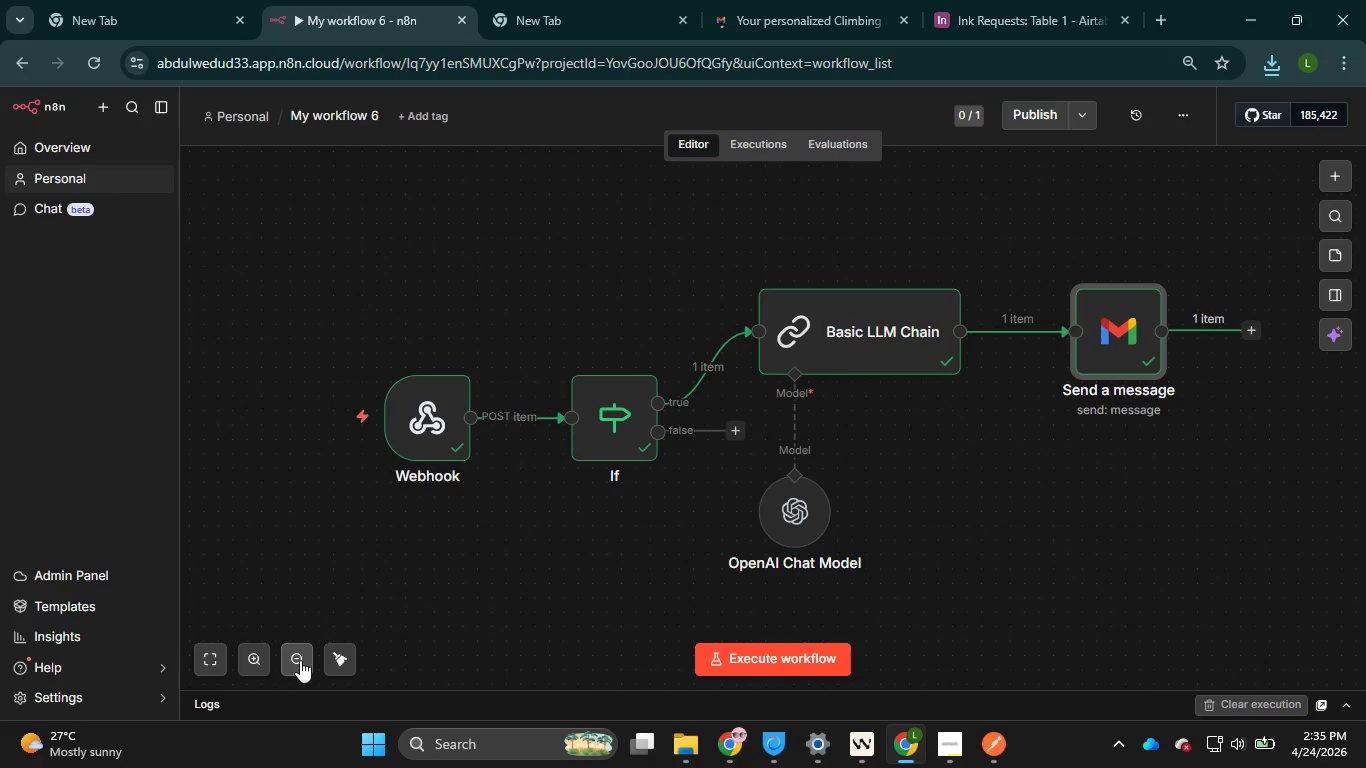 
left_click([300, 660])
 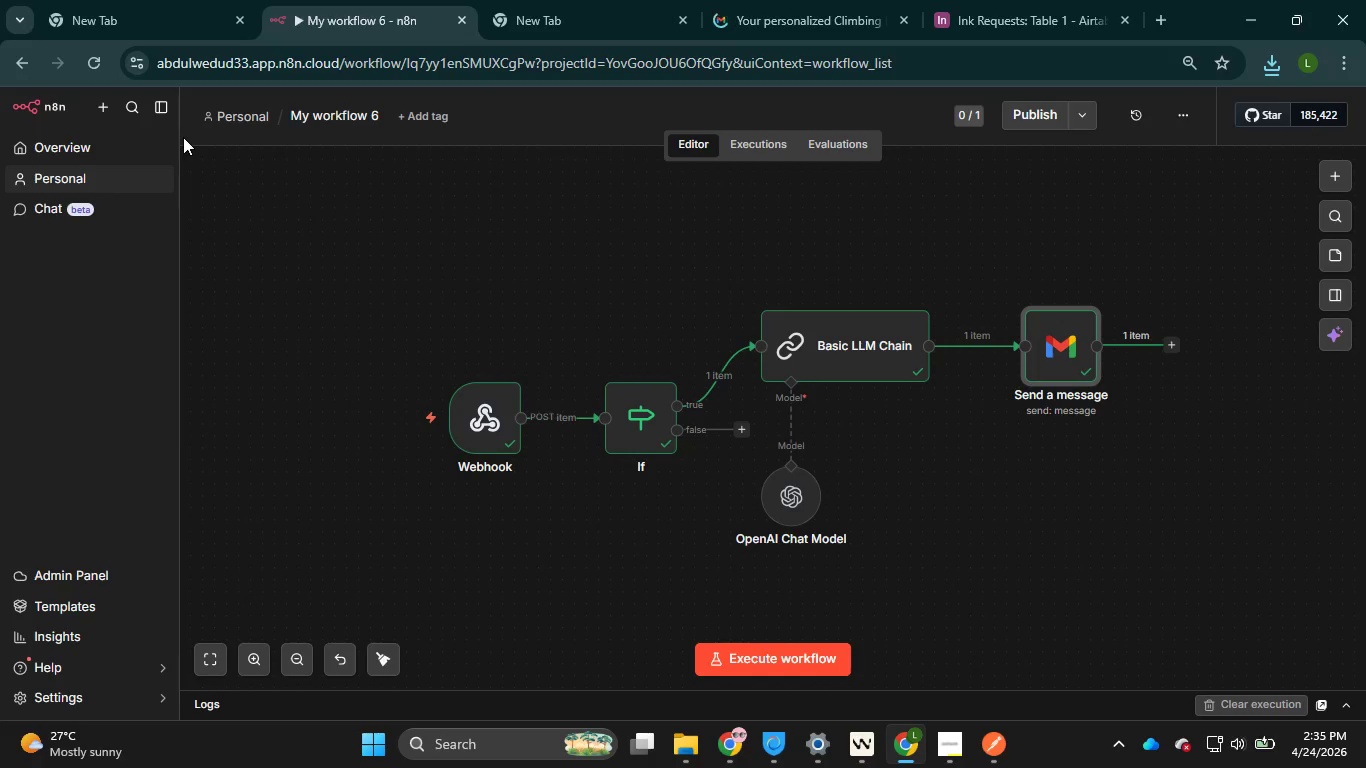 
key(PrintScreen)
 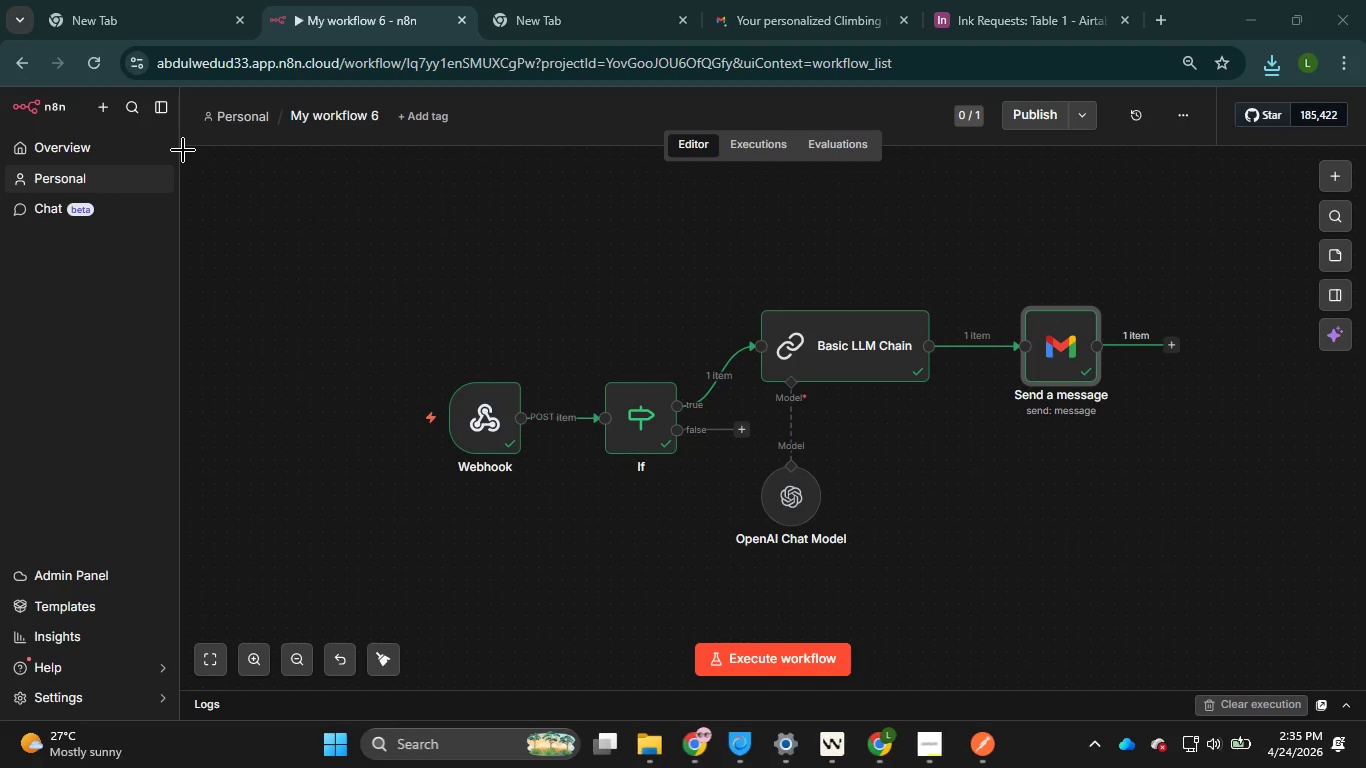 
left_click_drag(start_coordinate=[183, 150], to_coordinate=[1365, 694])
 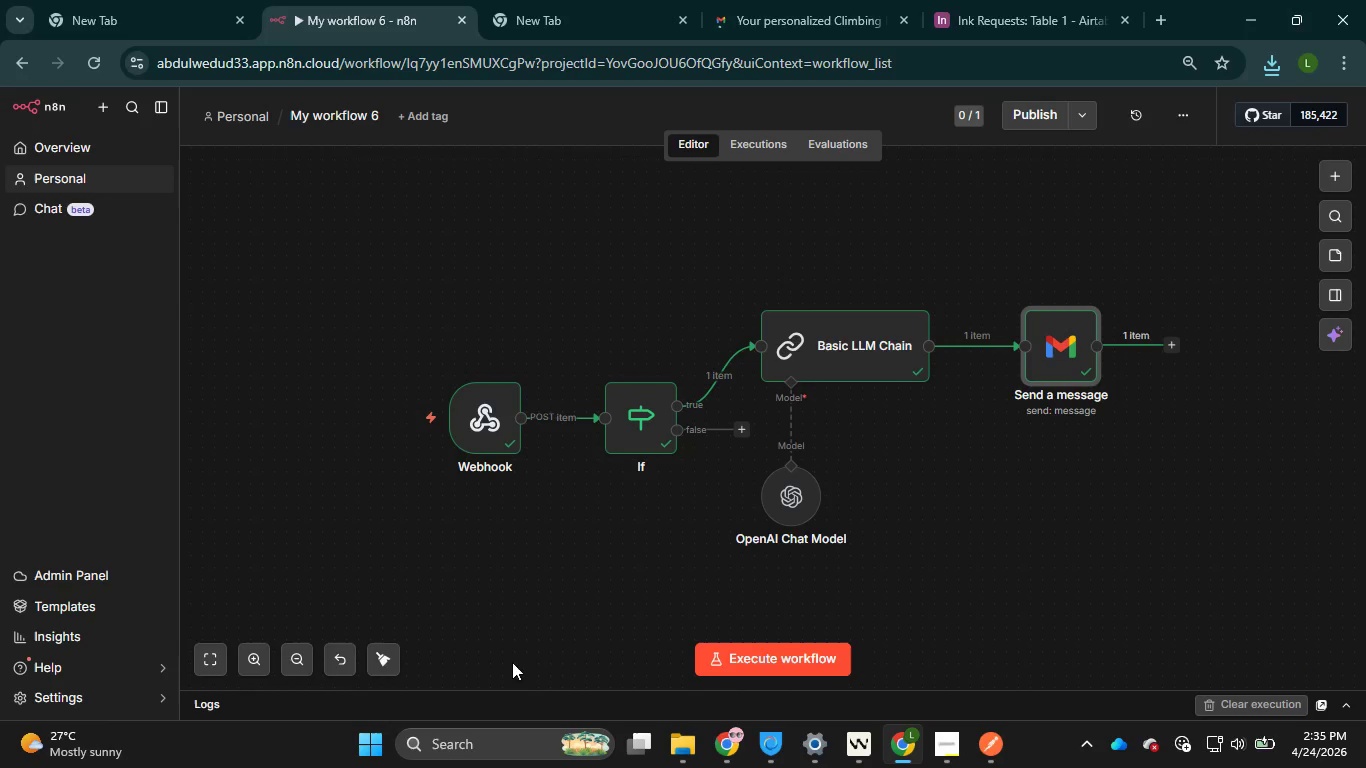 
mouse_move([991, 579])
 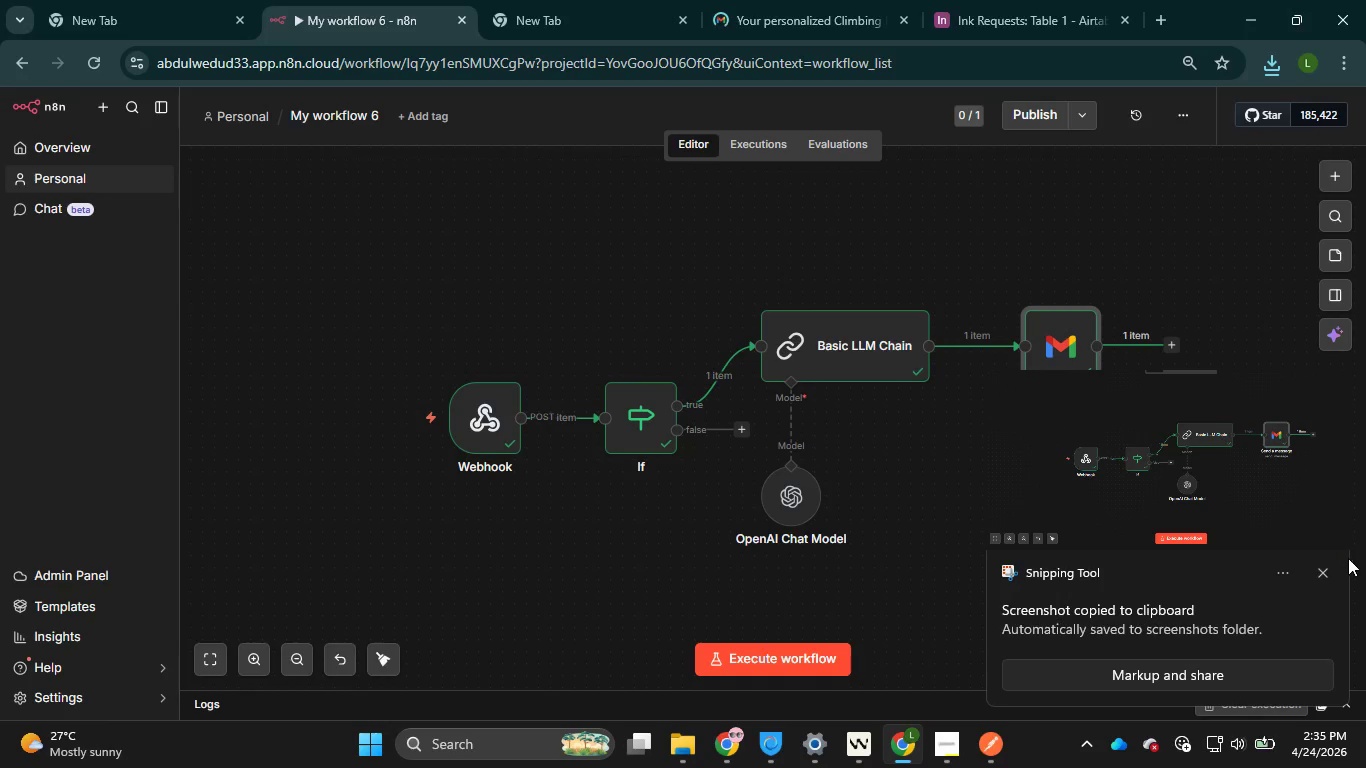 
mouse_move([1327, 568])
 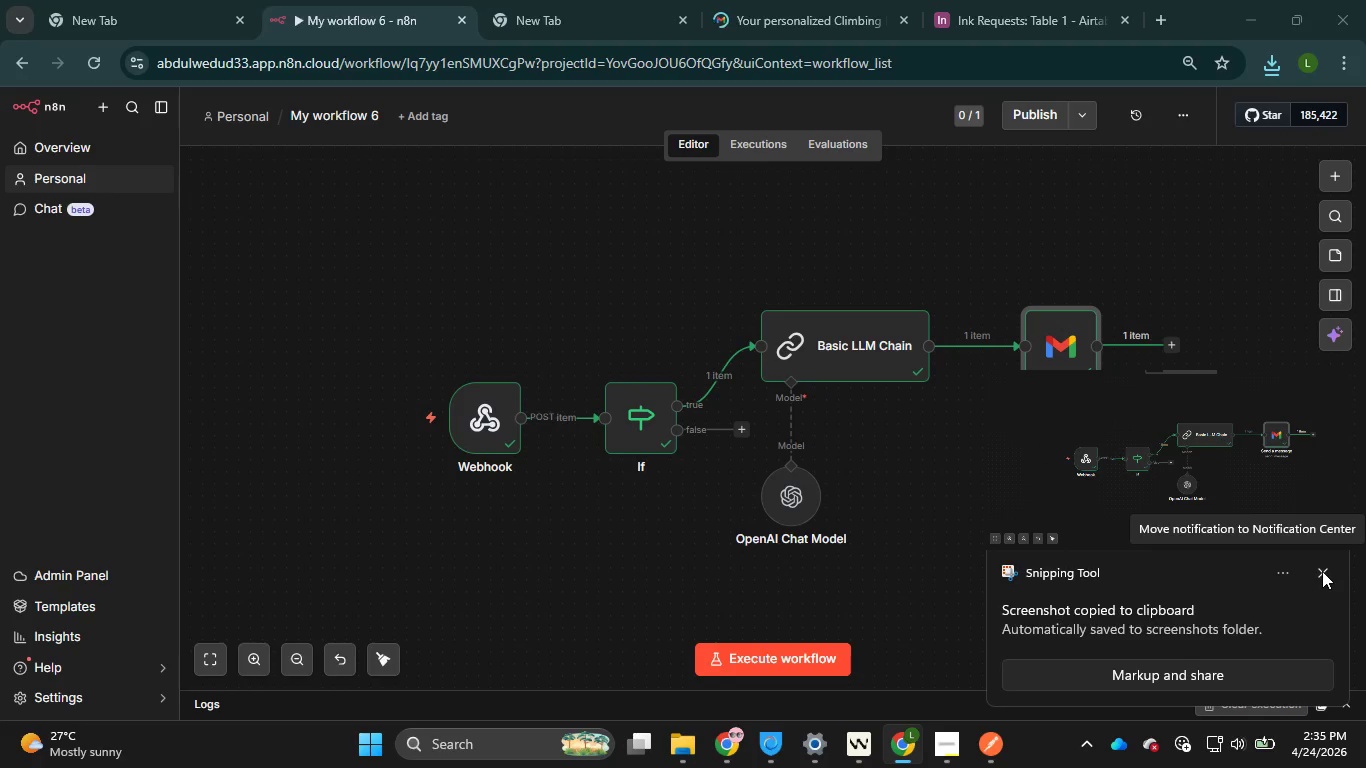 
left_click([1322, 571])
 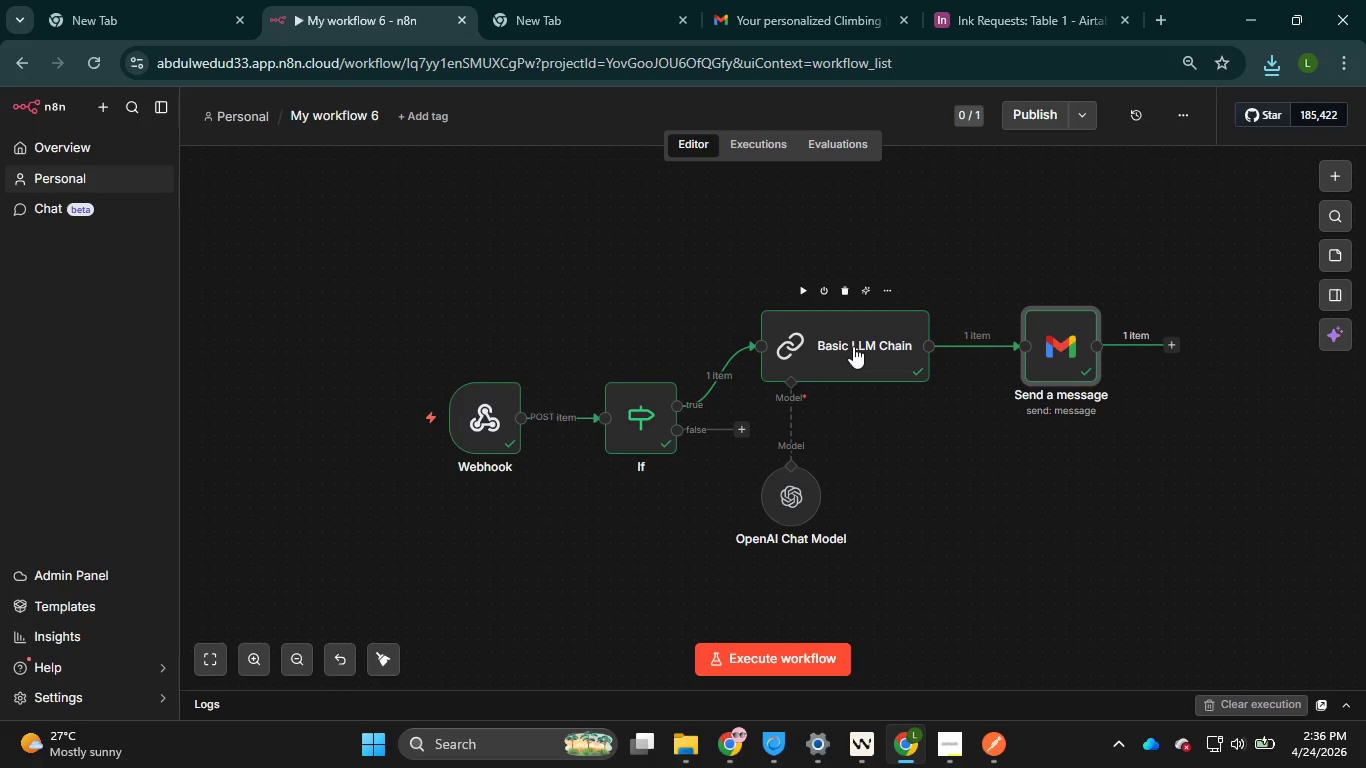 
wait(30.5)
 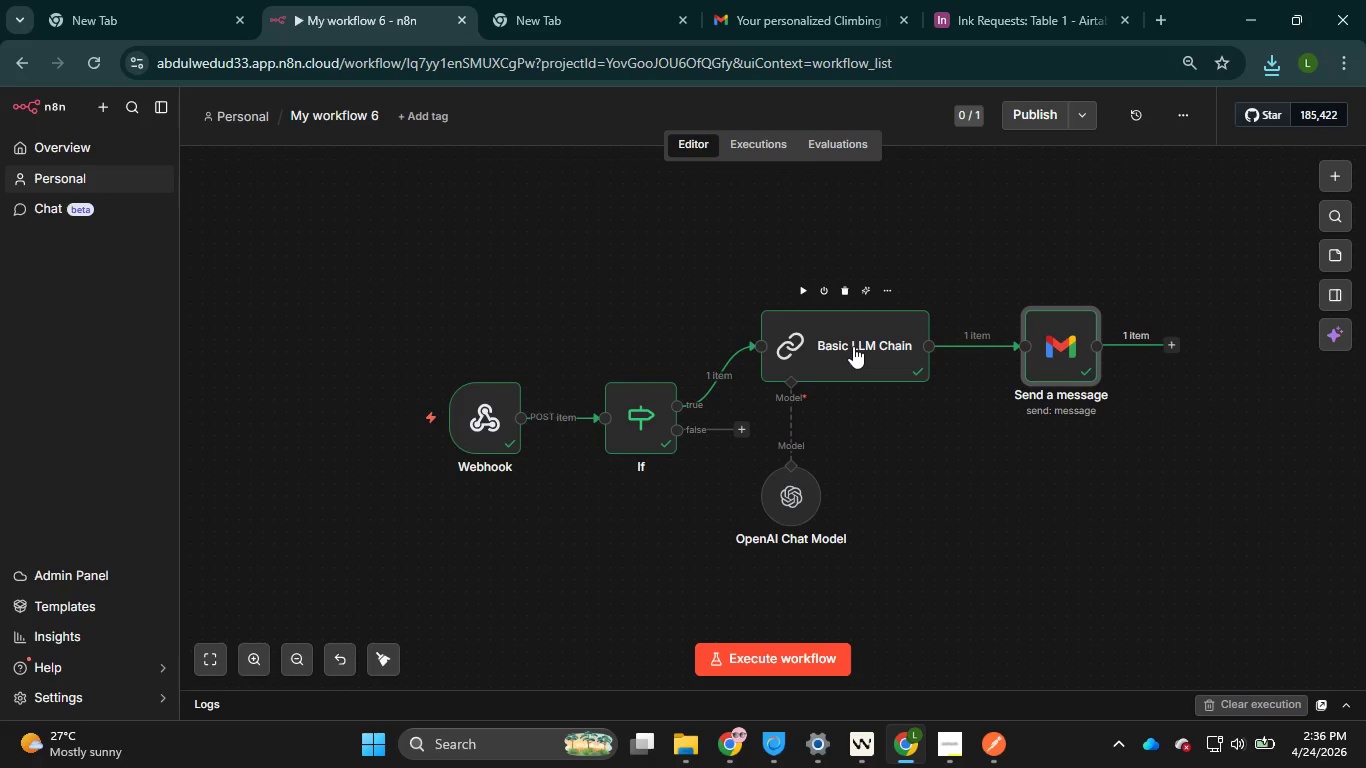 
double_click([853, 346])
 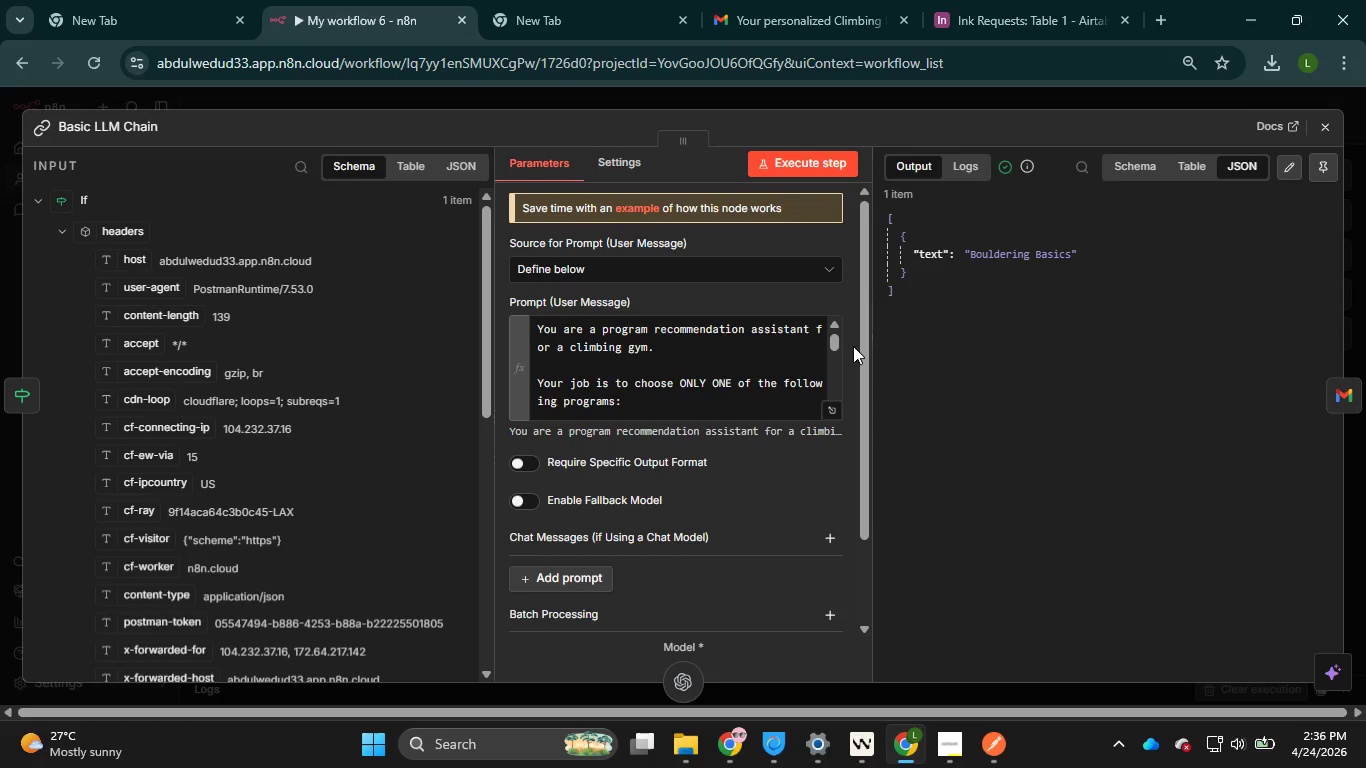 
wait(10.84)
 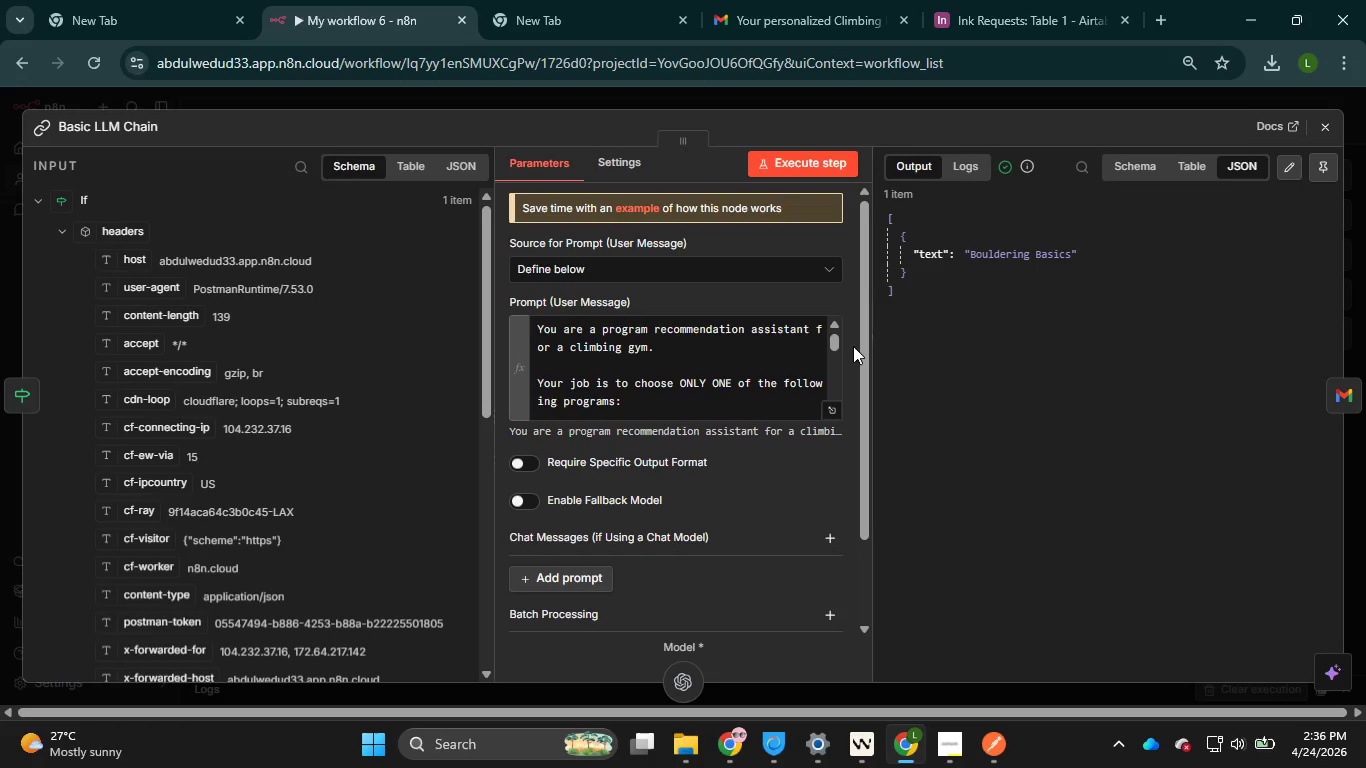 
left_click_drag(start_coordinate=[767, 418], to_coordinate=[777, 487])
 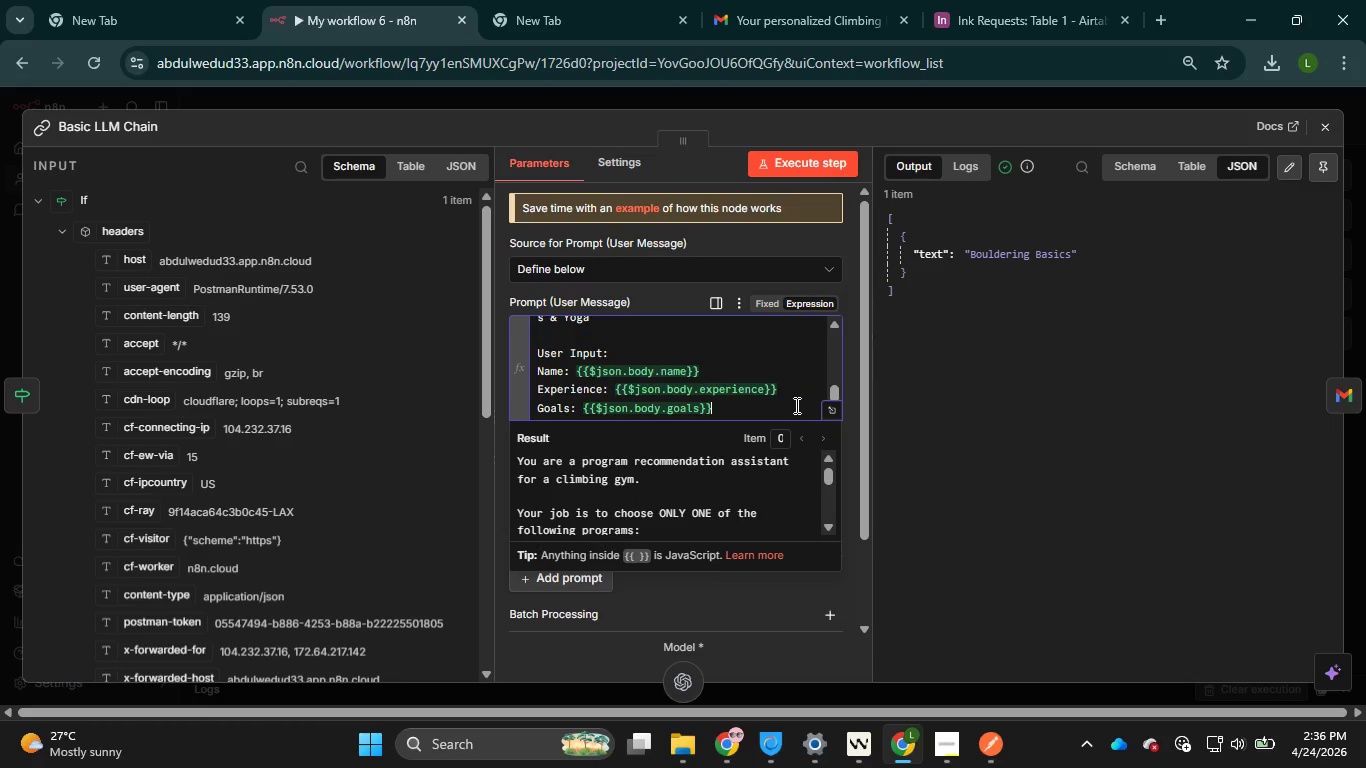 
left_click([795, 405])
 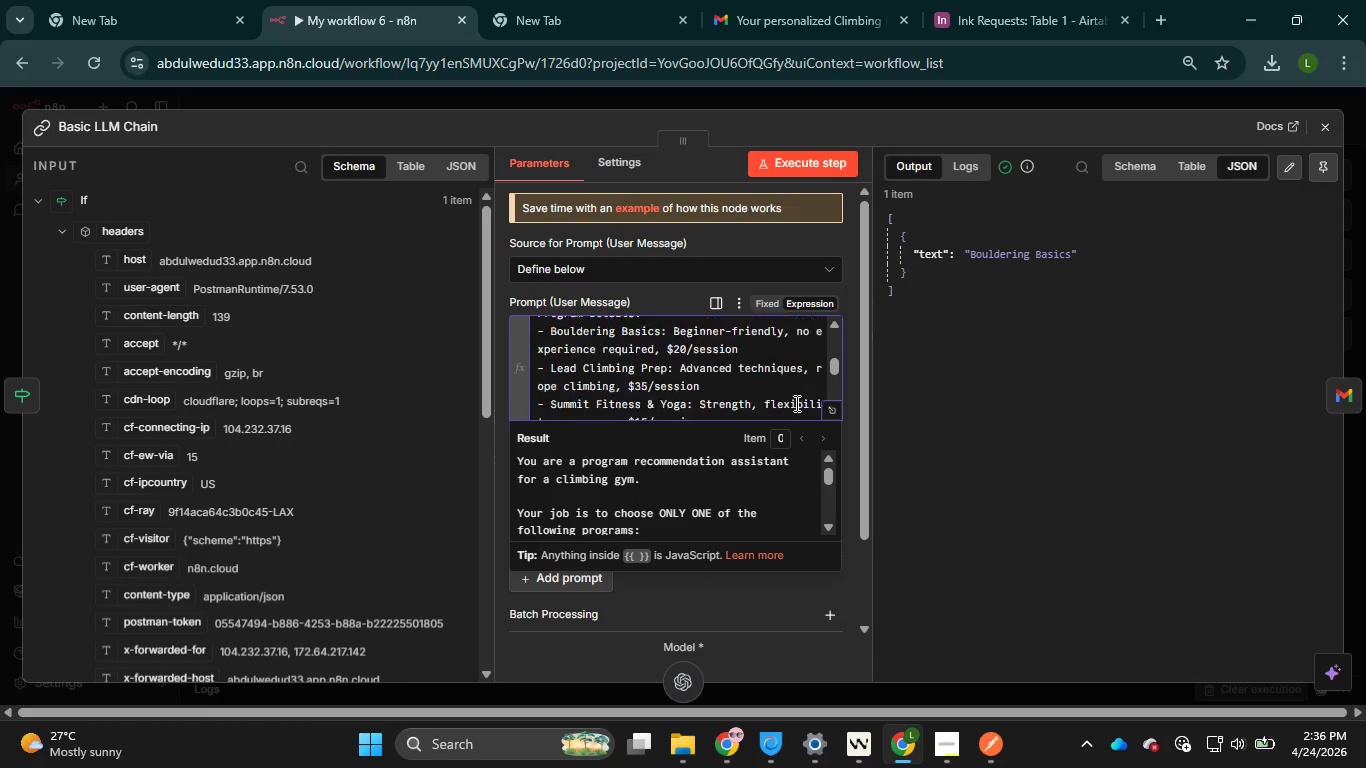 
scroll: coordinate [792, 399], scroll_direction: up, amount: 6.0
 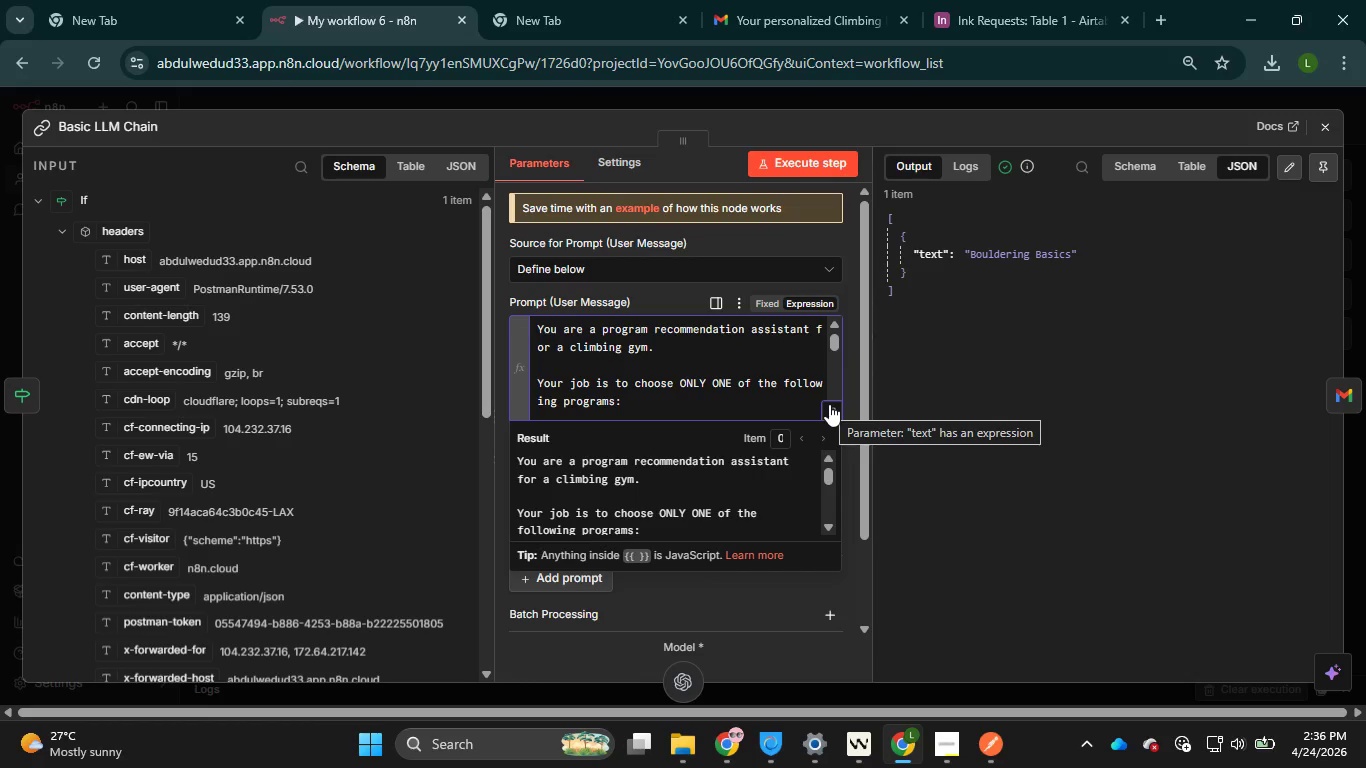 
left_click([829, 404])
 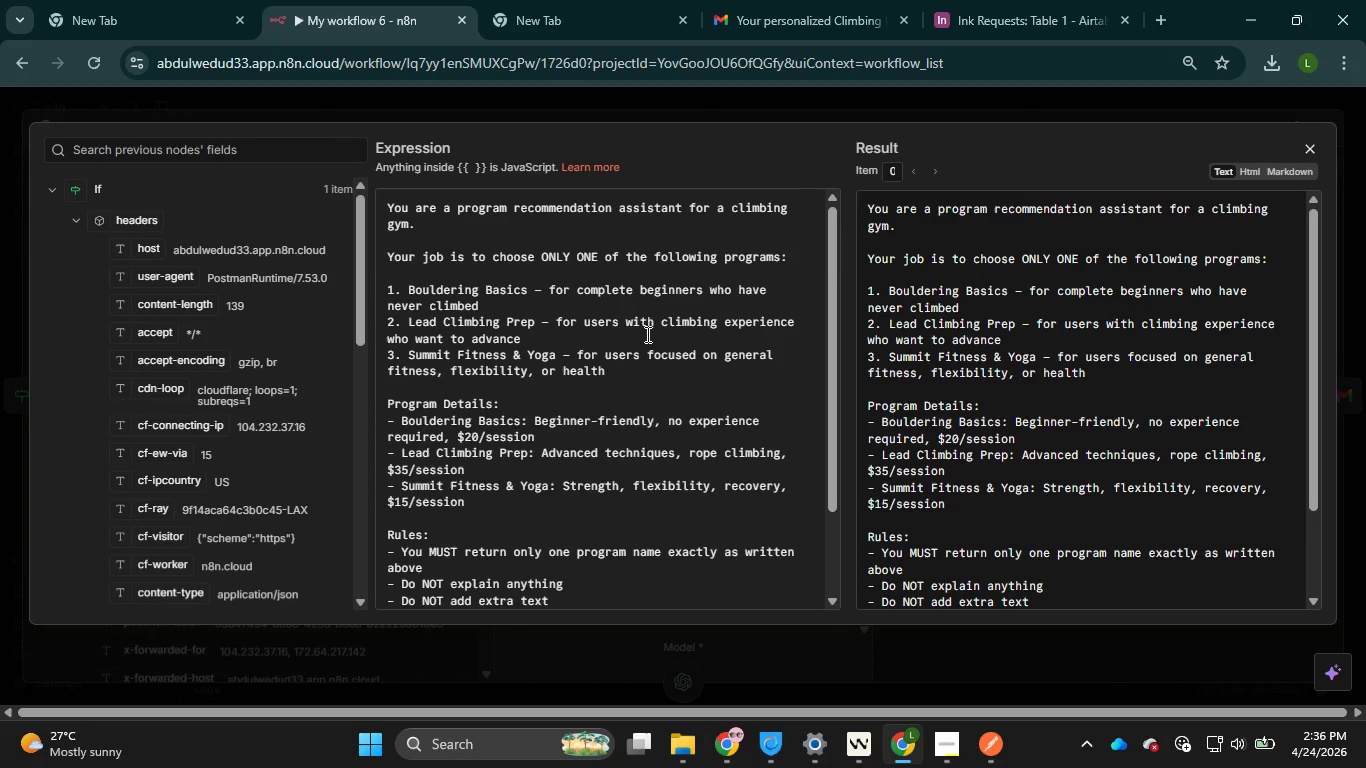 
scroll: coordinate [646, 334], scroll_direction: down, amount: 1.0
 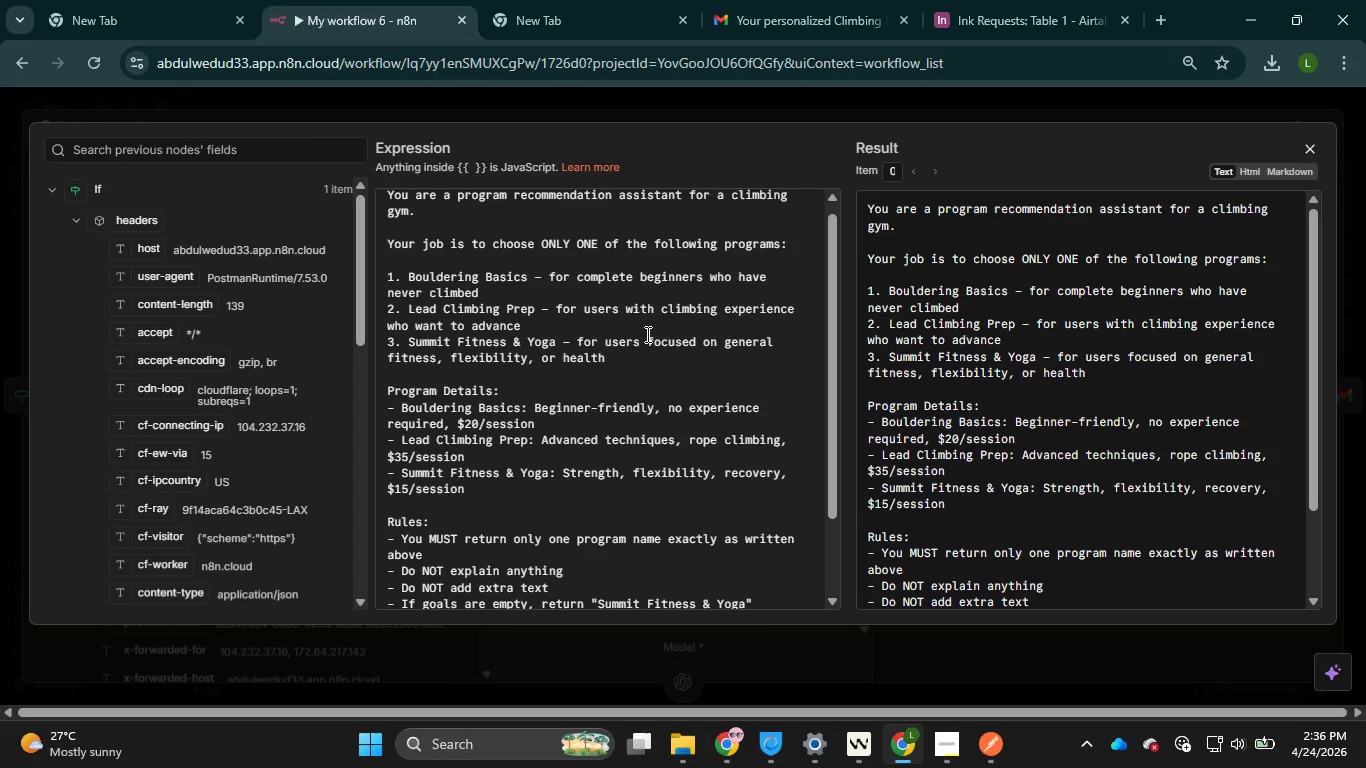 
scroll: coordinate [646, 334], scroll_direction: none, amount: 0.0
 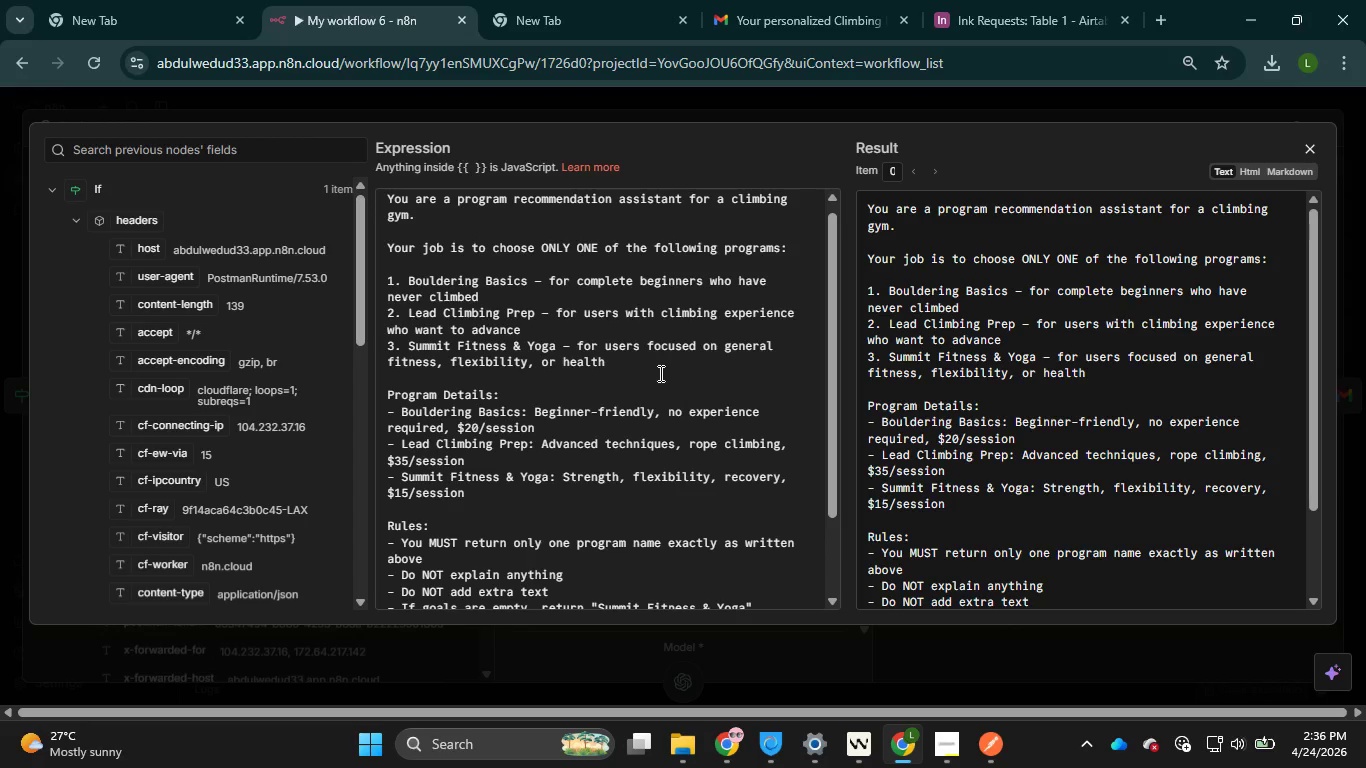 
scroll: coordinate [659, 373], scroll_direction: up, amount: 2.0
 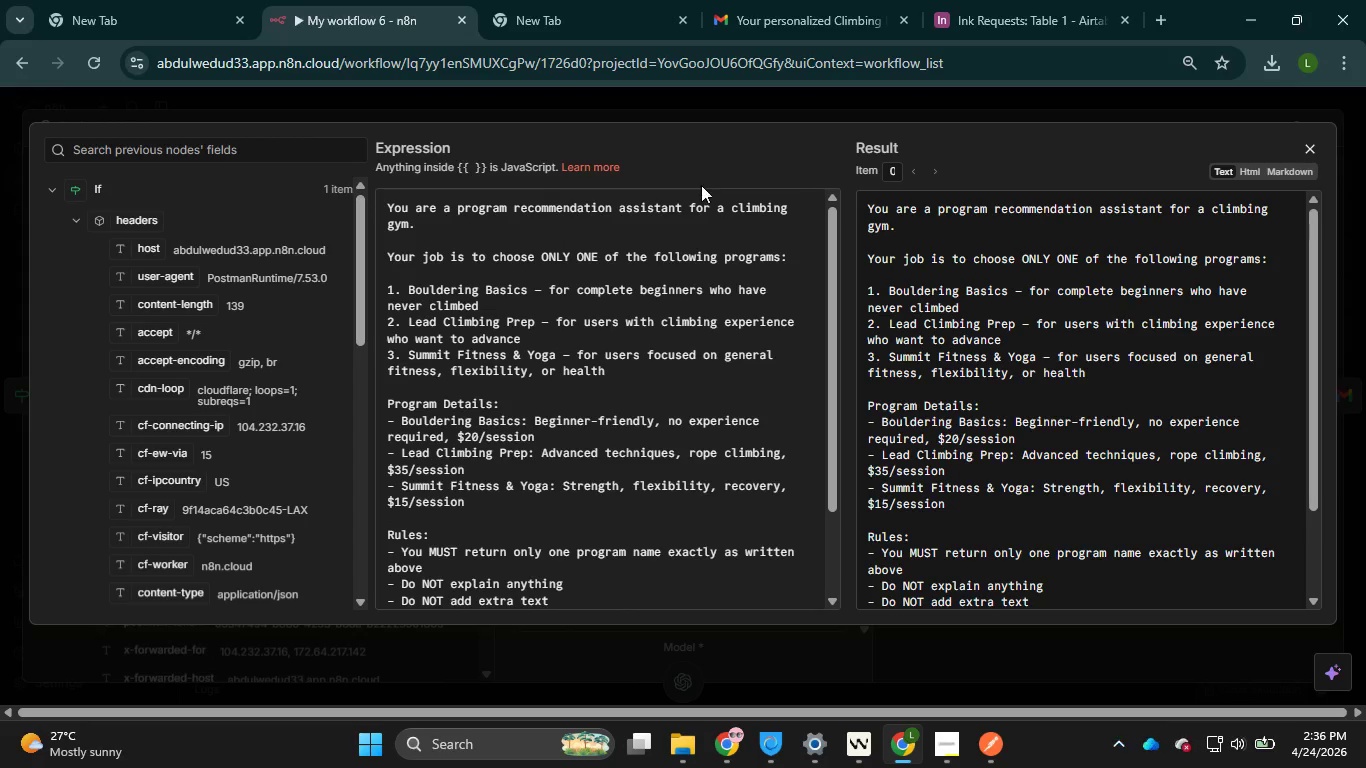 
left_click([701, 185])
 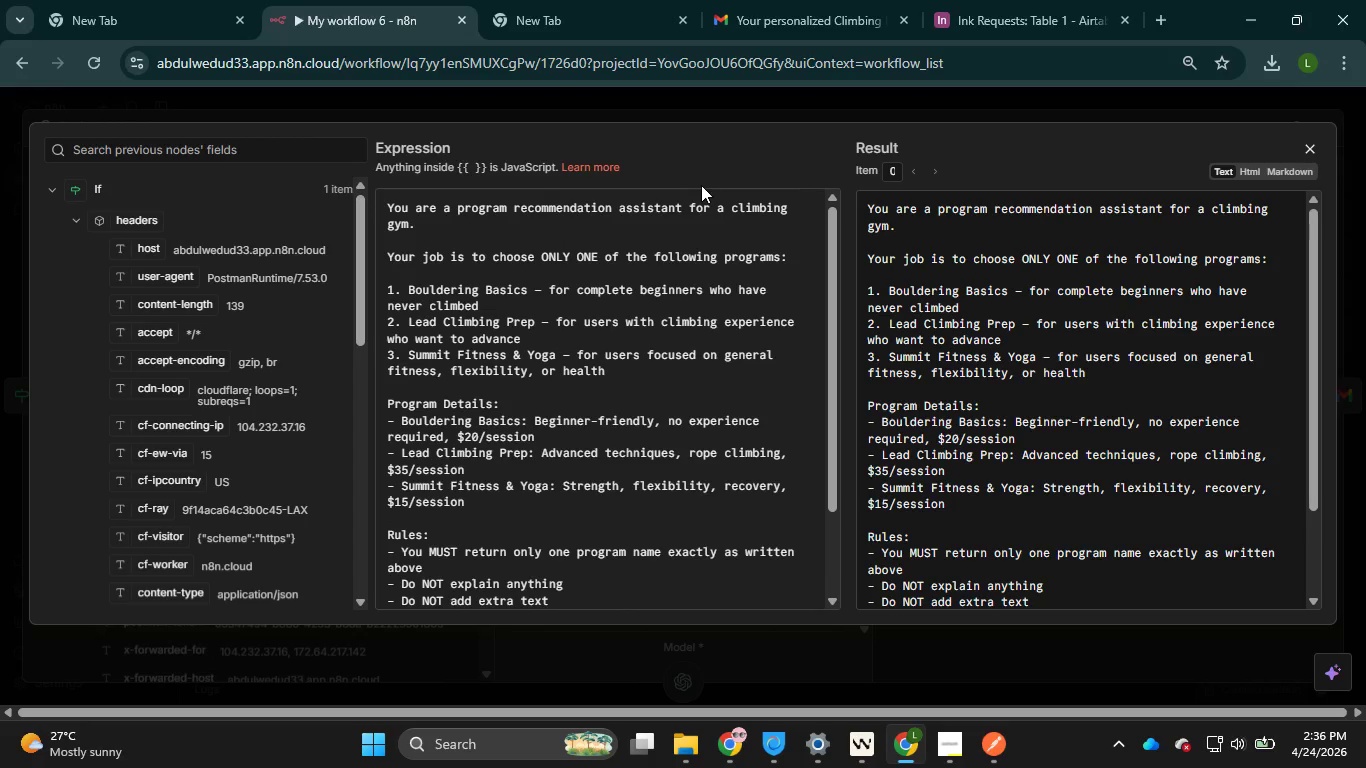 
key(Control+Minus)
 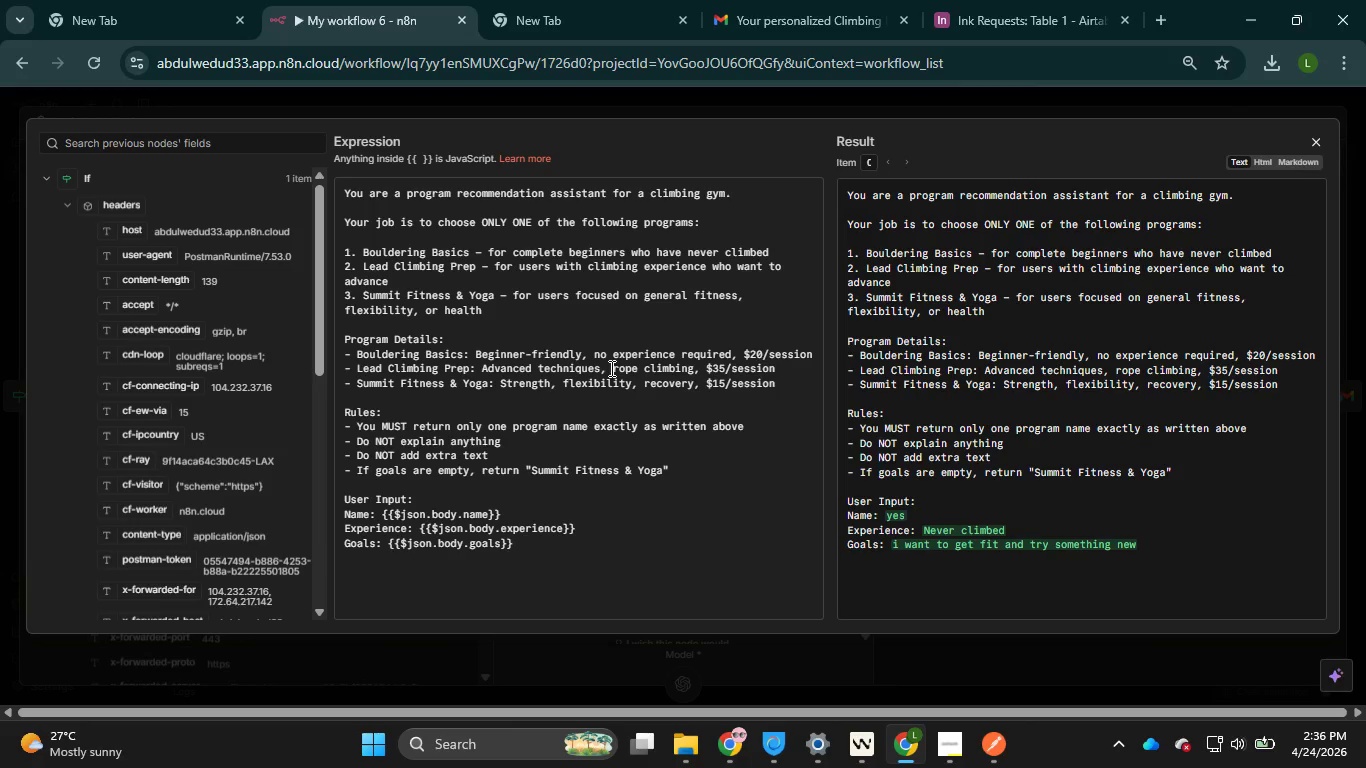 
scroll: coordinate [610, 368], scroll_direction: up, amount: 1.0
 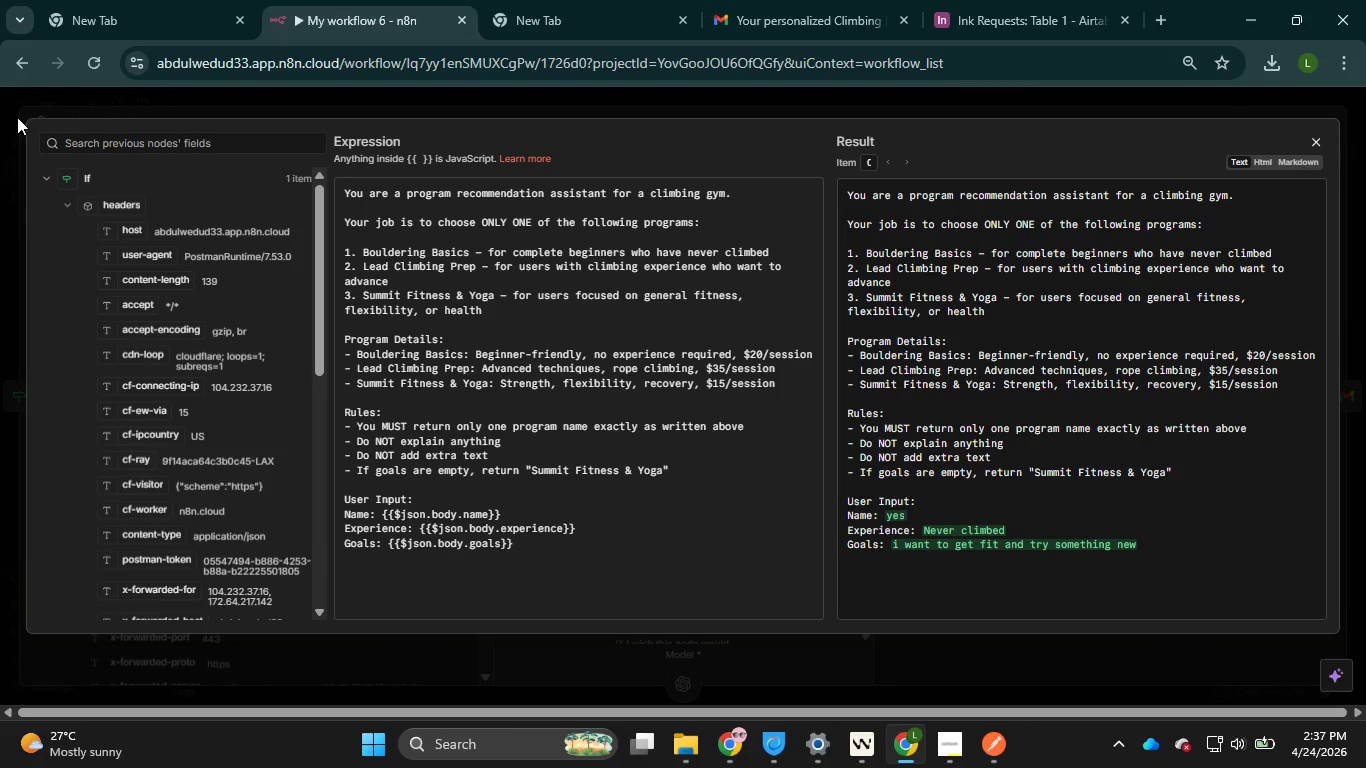 
key(PrintScreen)
 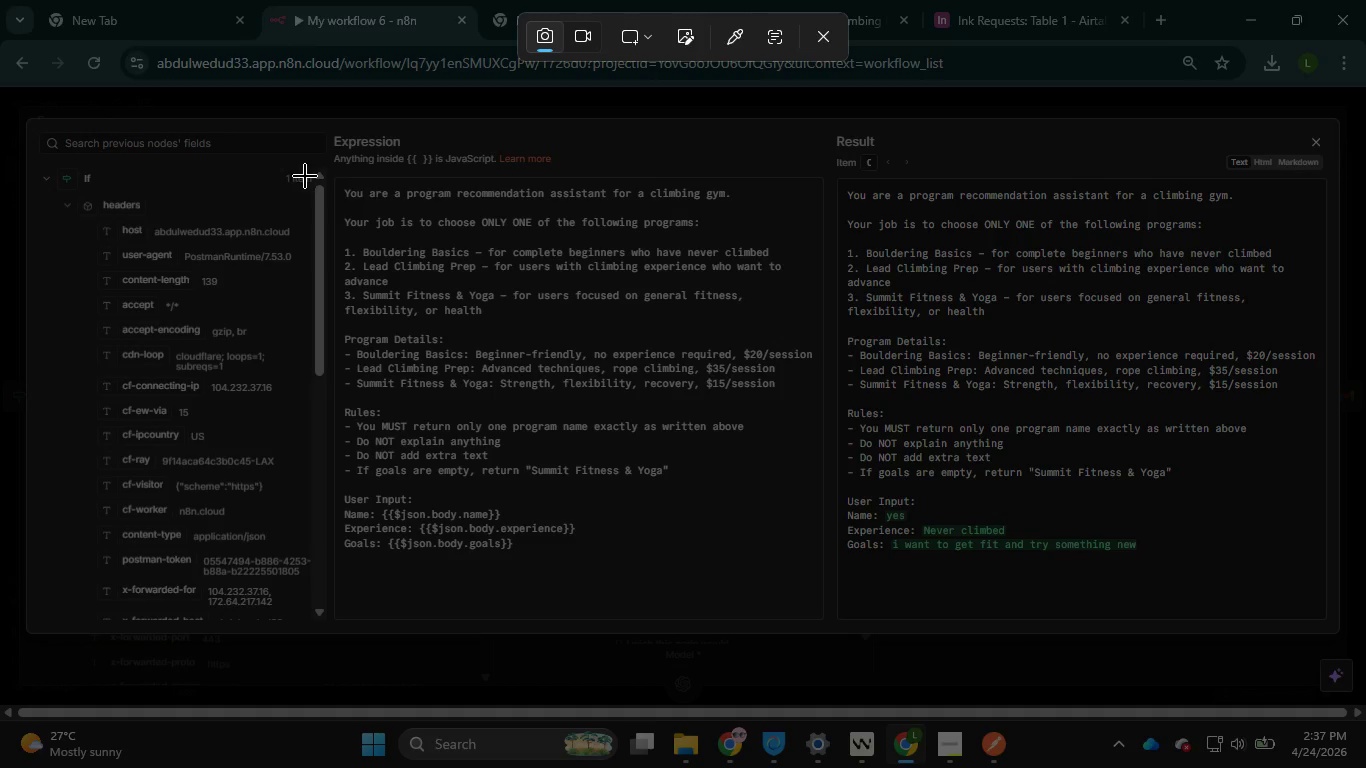 
wait(6.47)
 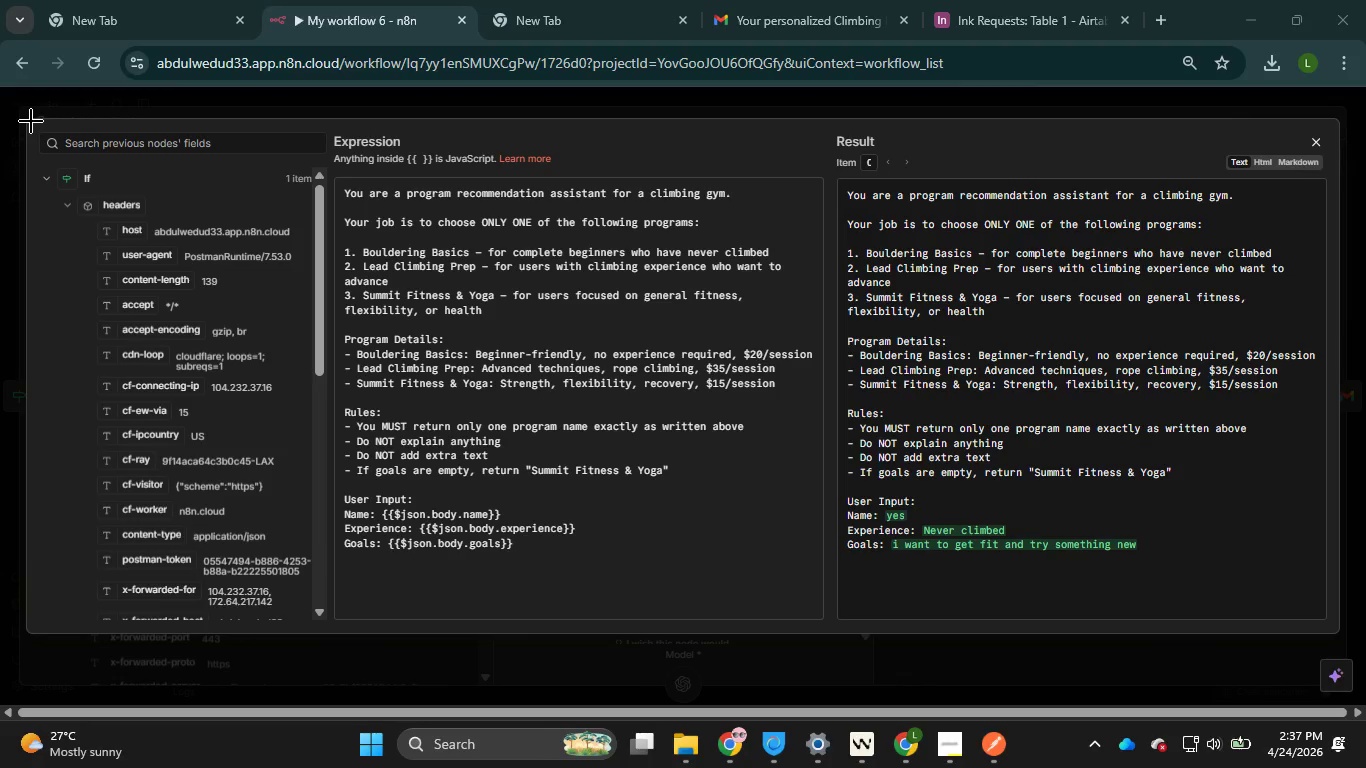 
left_click_drag(start_coordinate=[336, 177], to_coordinate=[830, 614])
 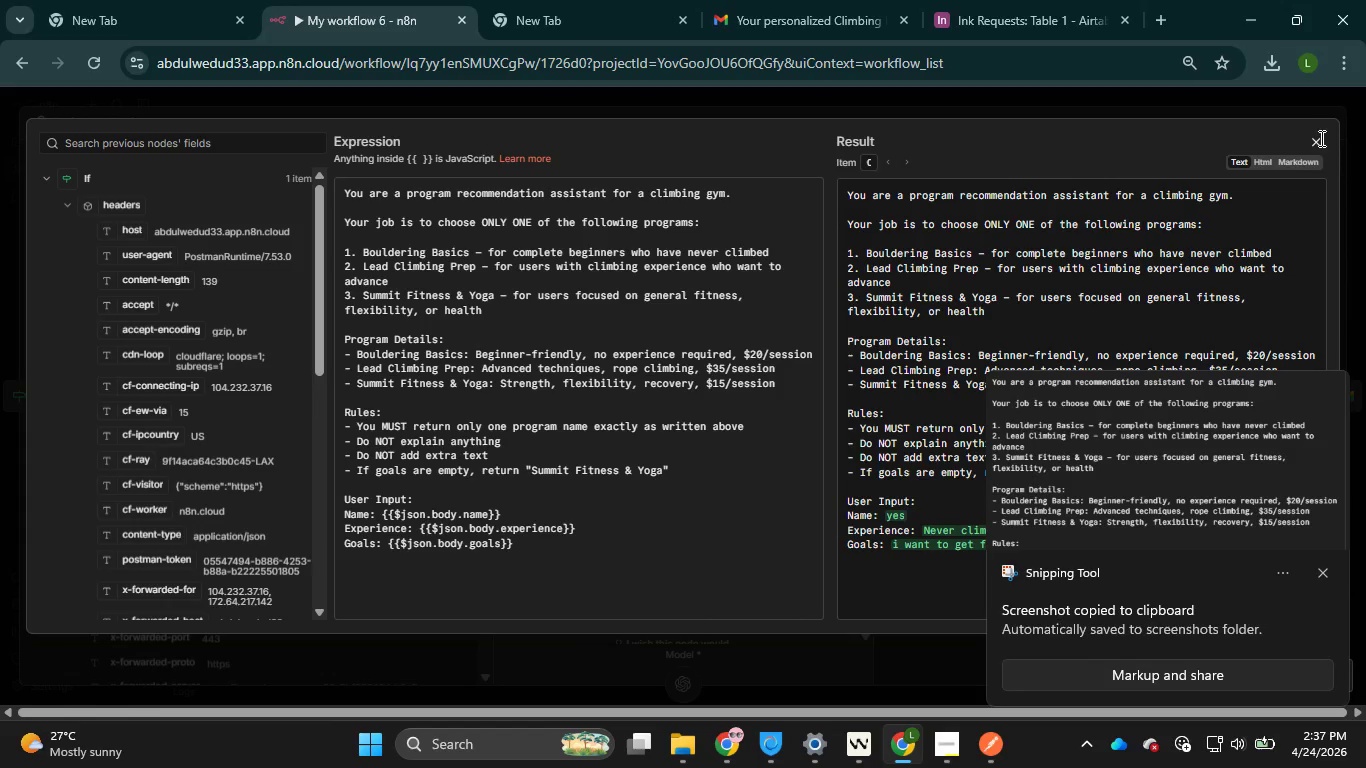 
left_click([1315, 146])
 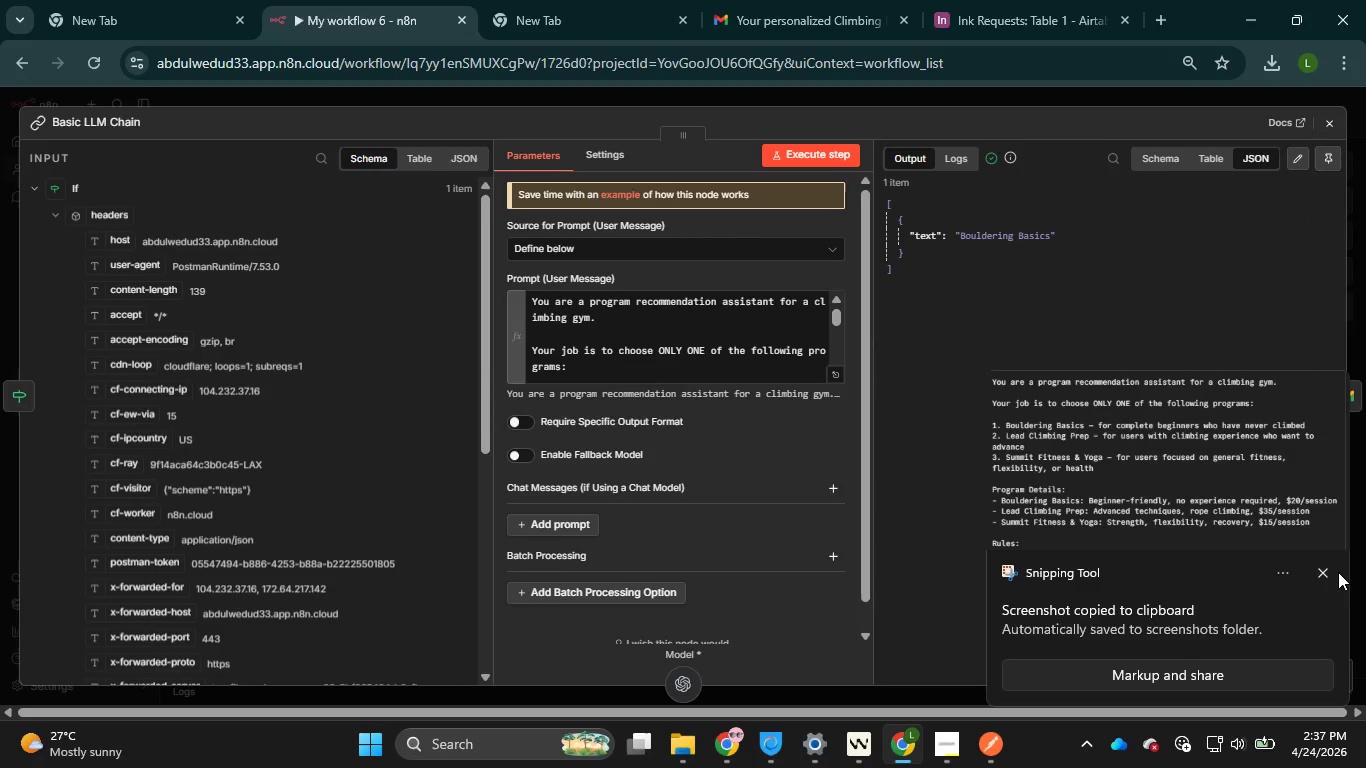 
left_click([1324, 571])
 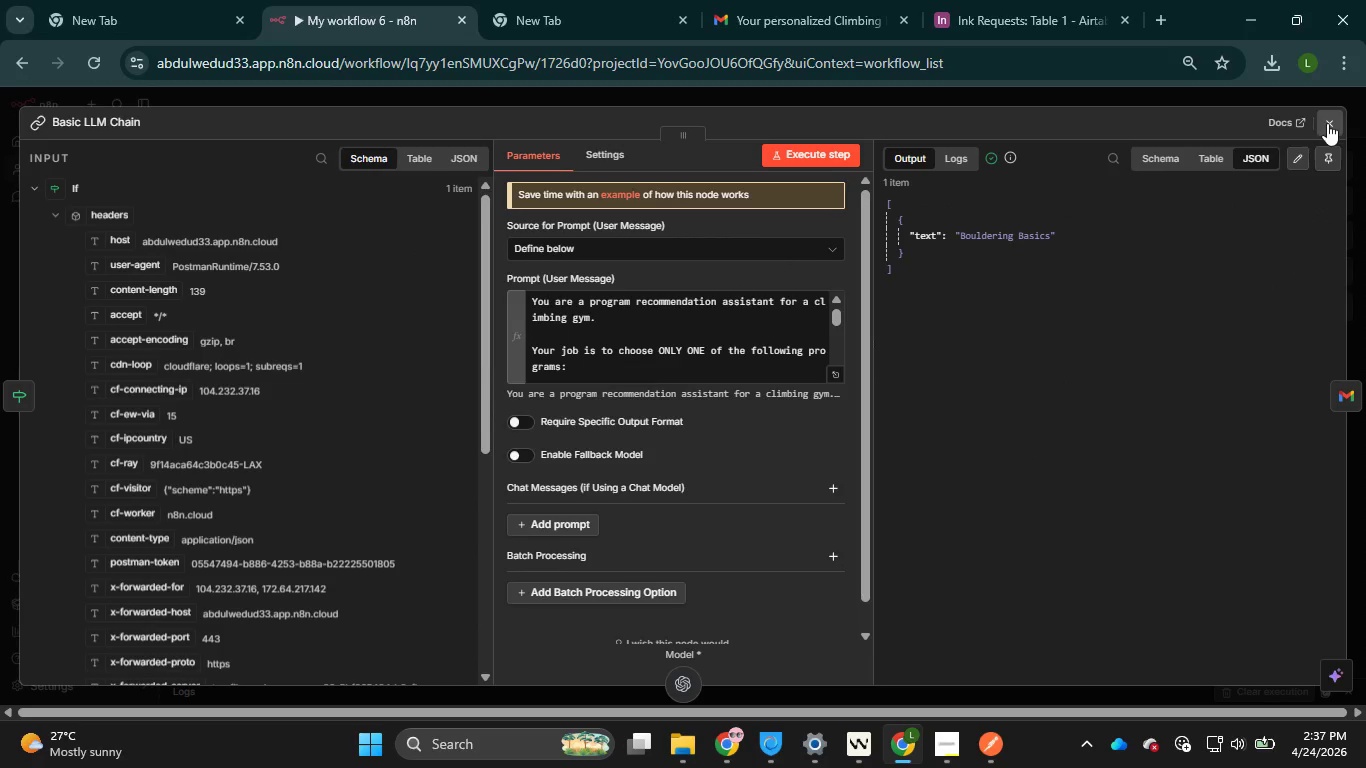 
left_click([1327, 123])
 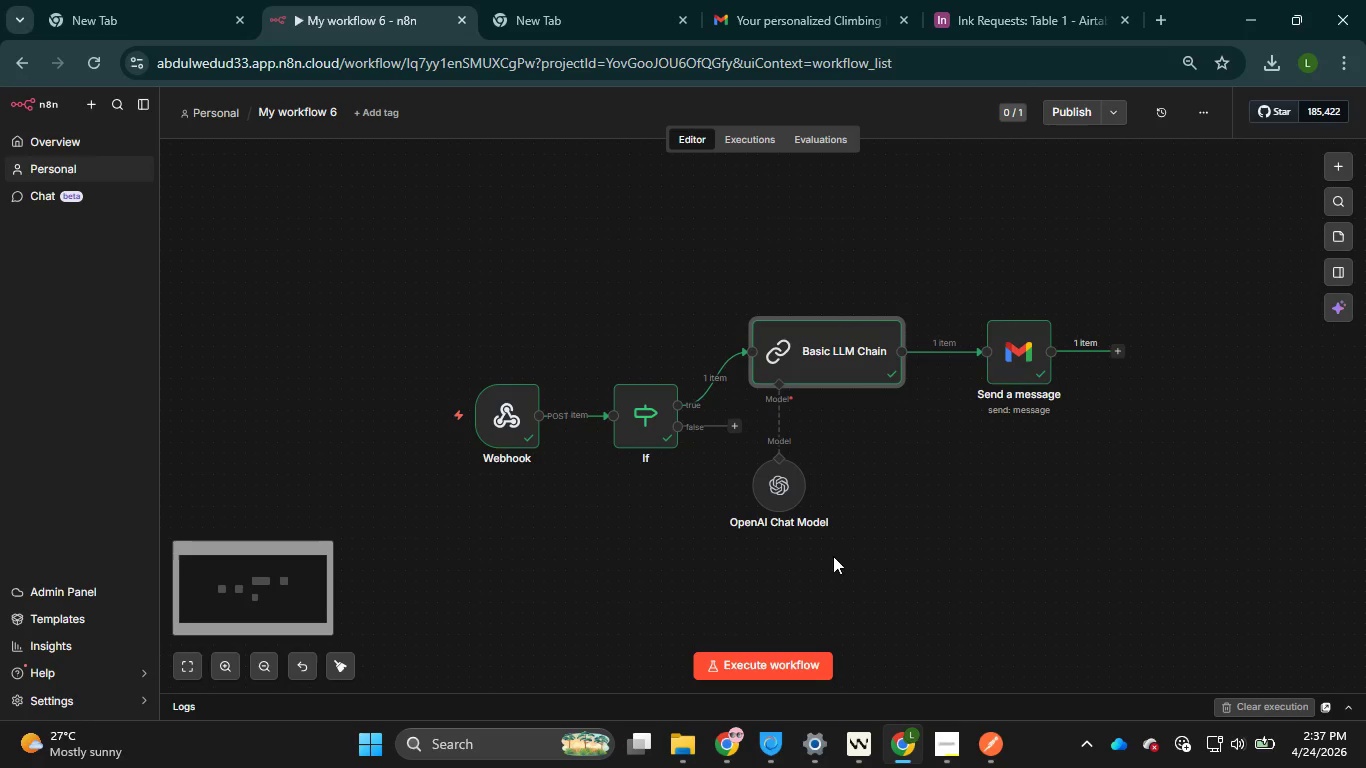 